 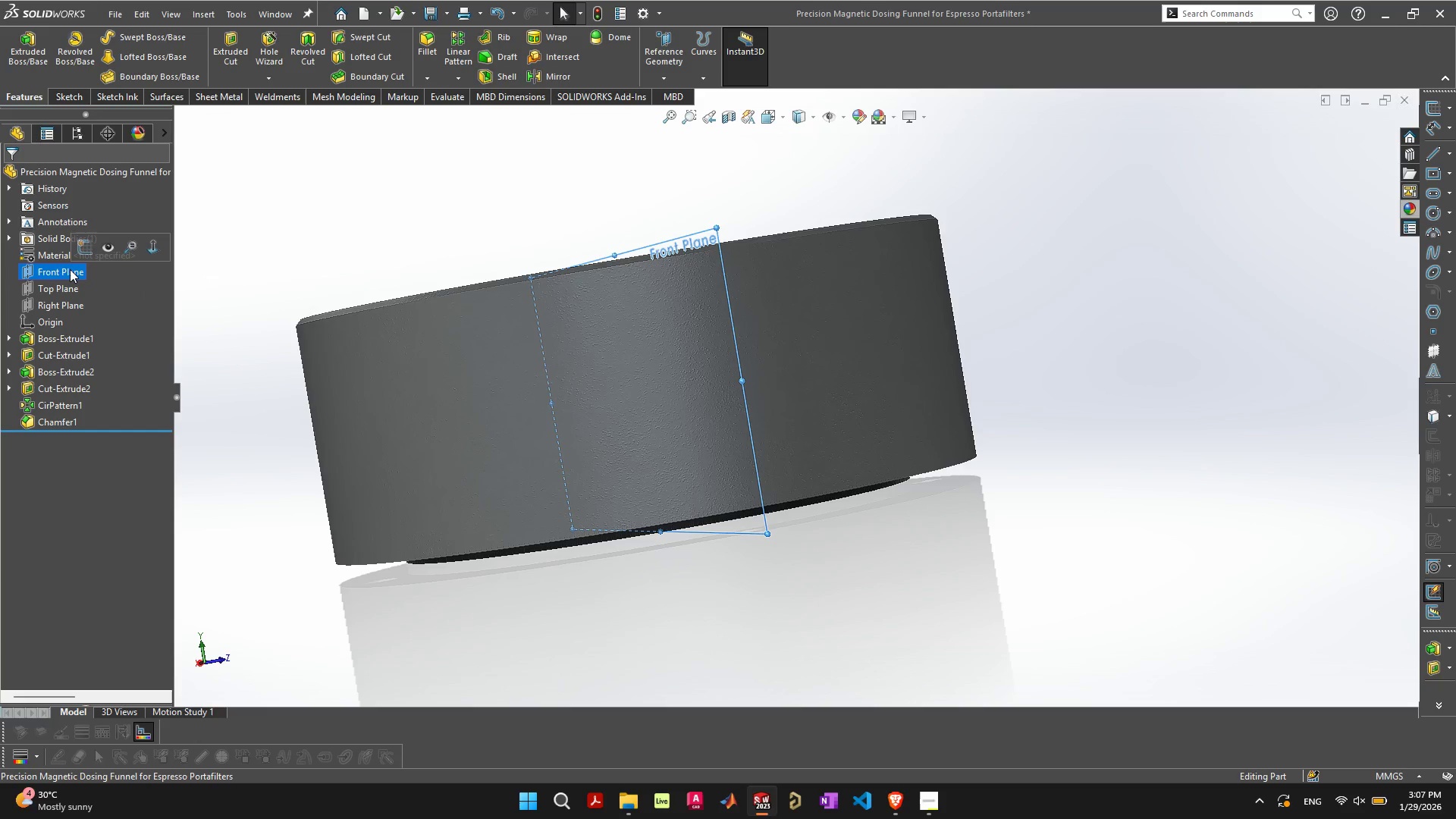 
left_click([105, 244])
 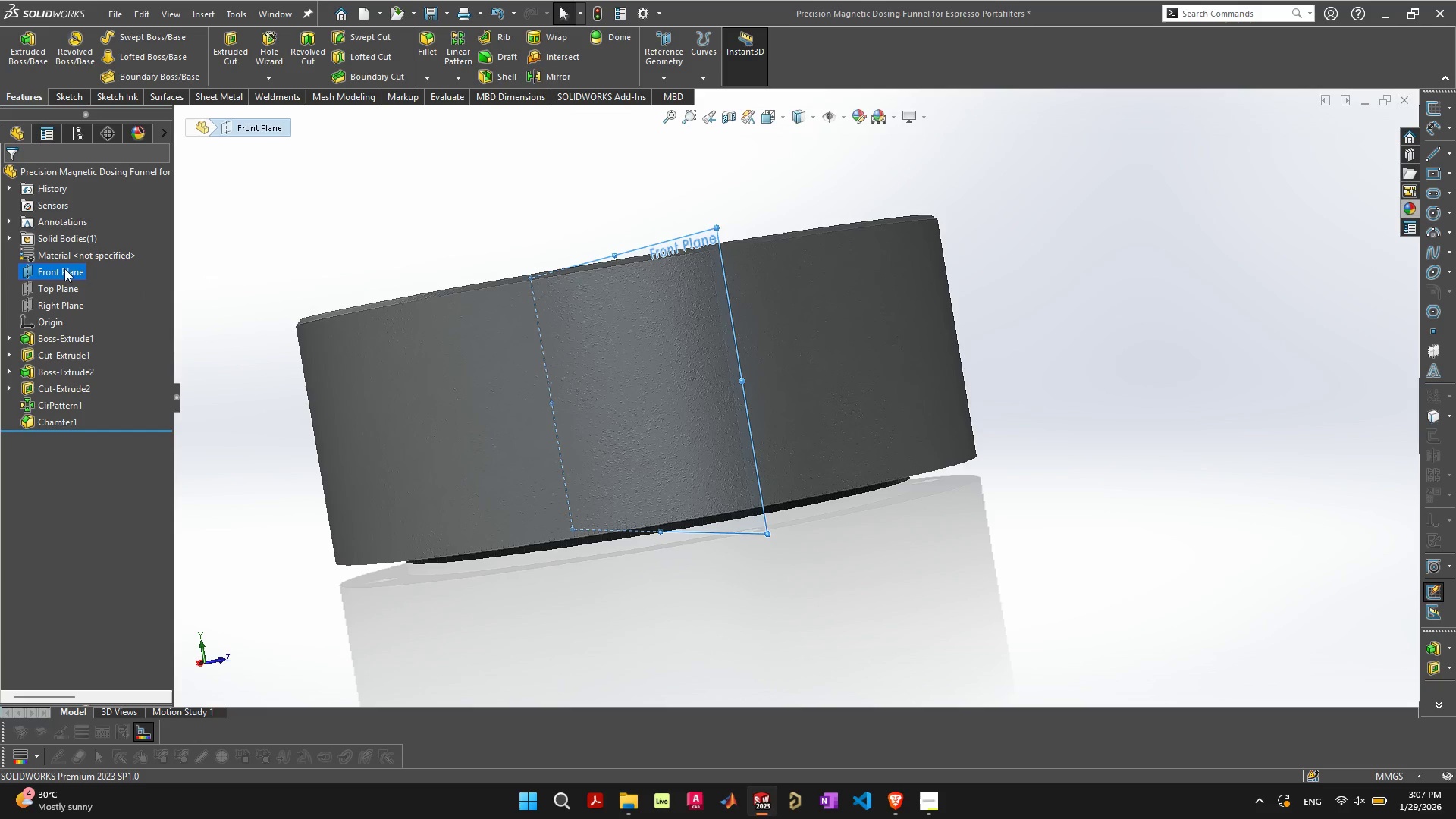 
left_click([61, 268])
 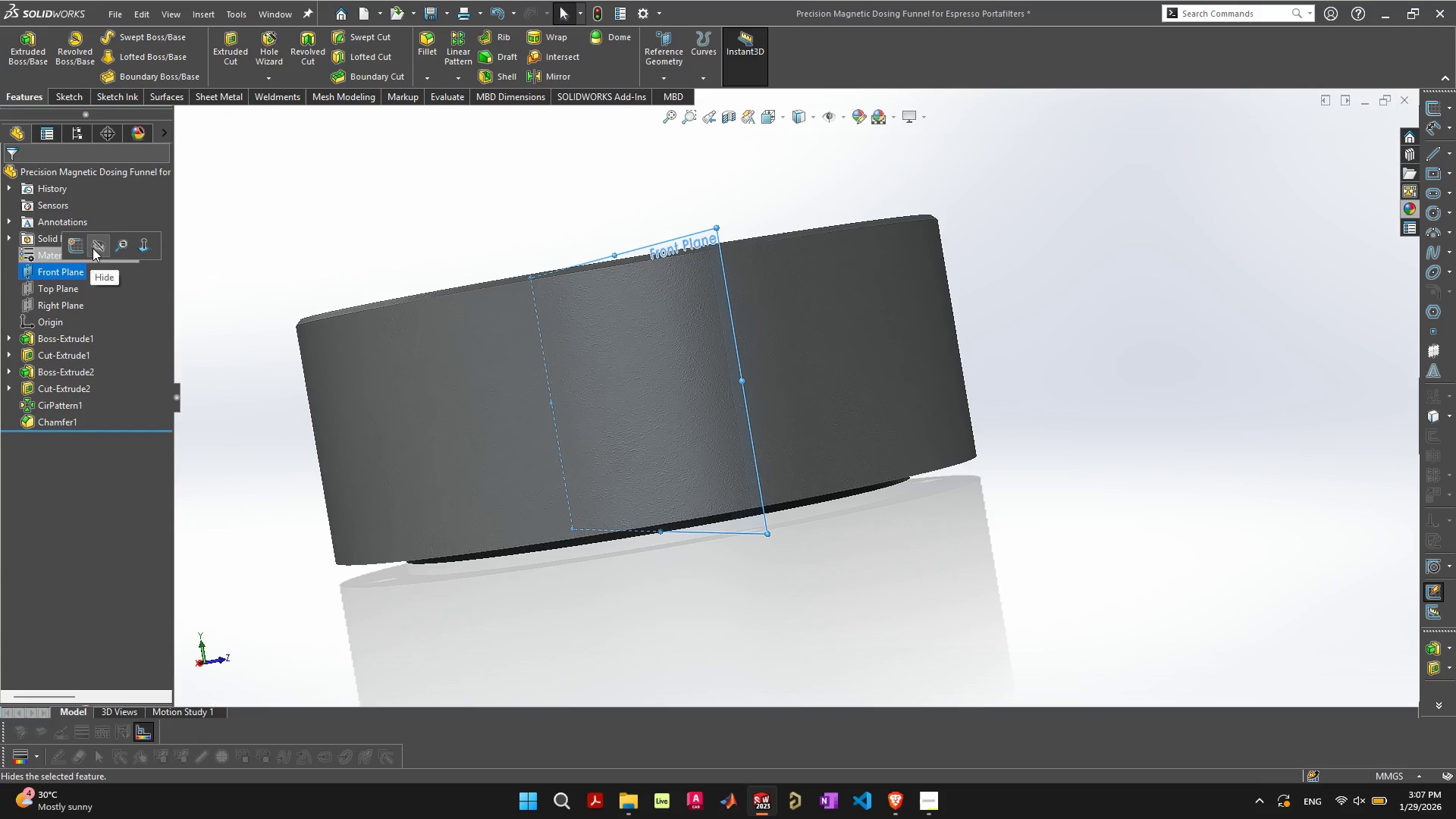 
left_click([93, 246])
 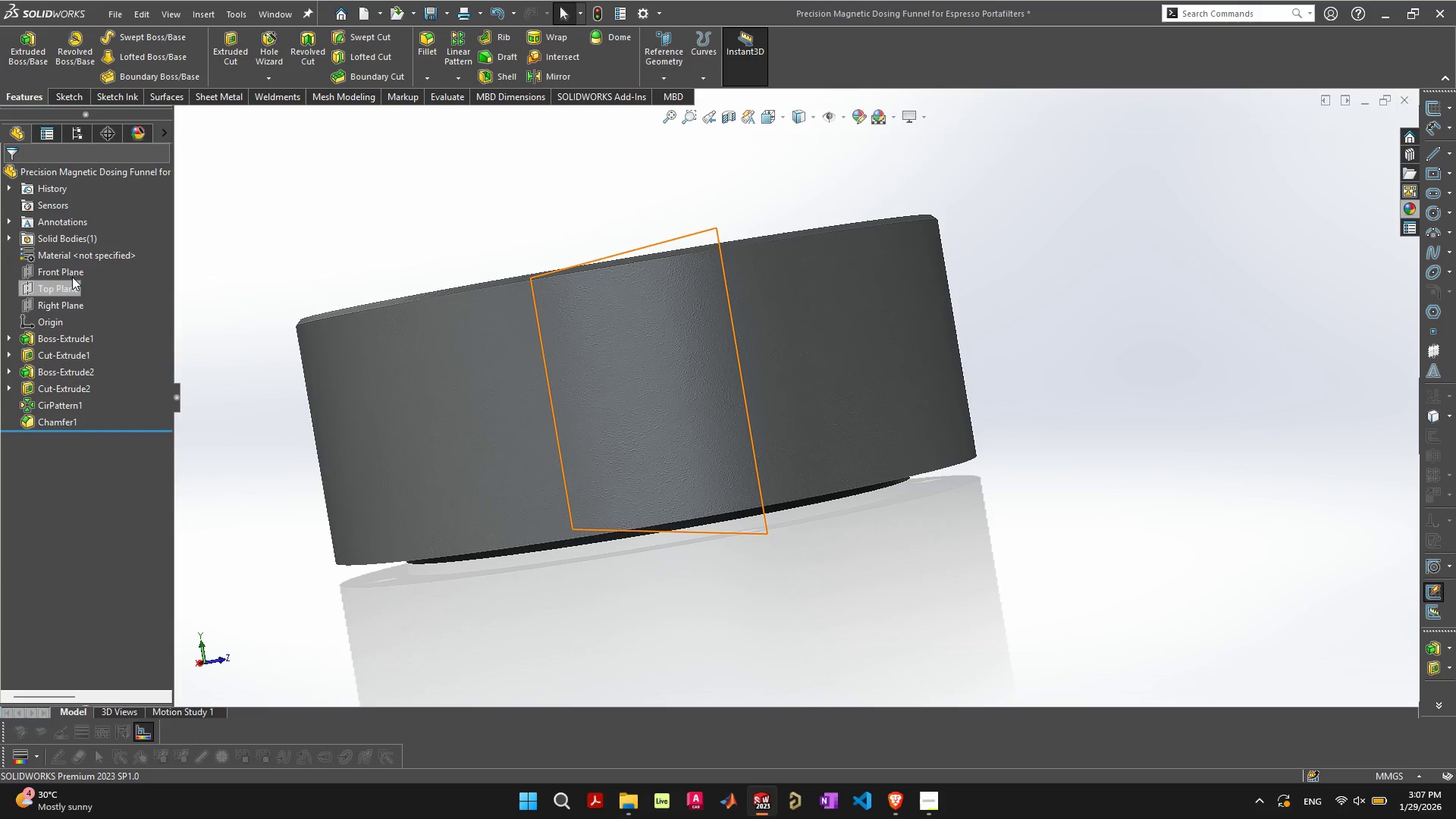 
left_click([68, 274])
 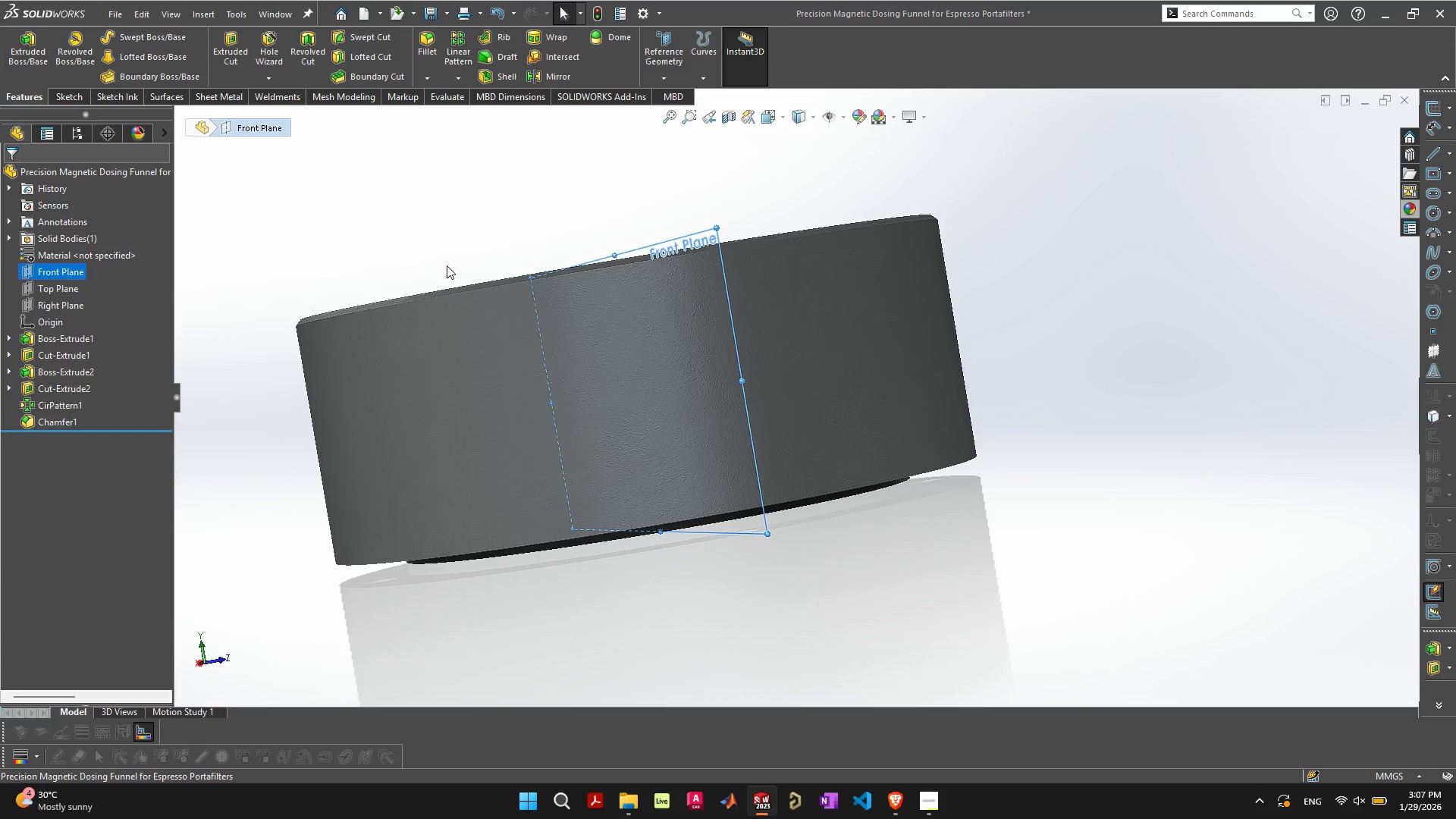 
key(F)
 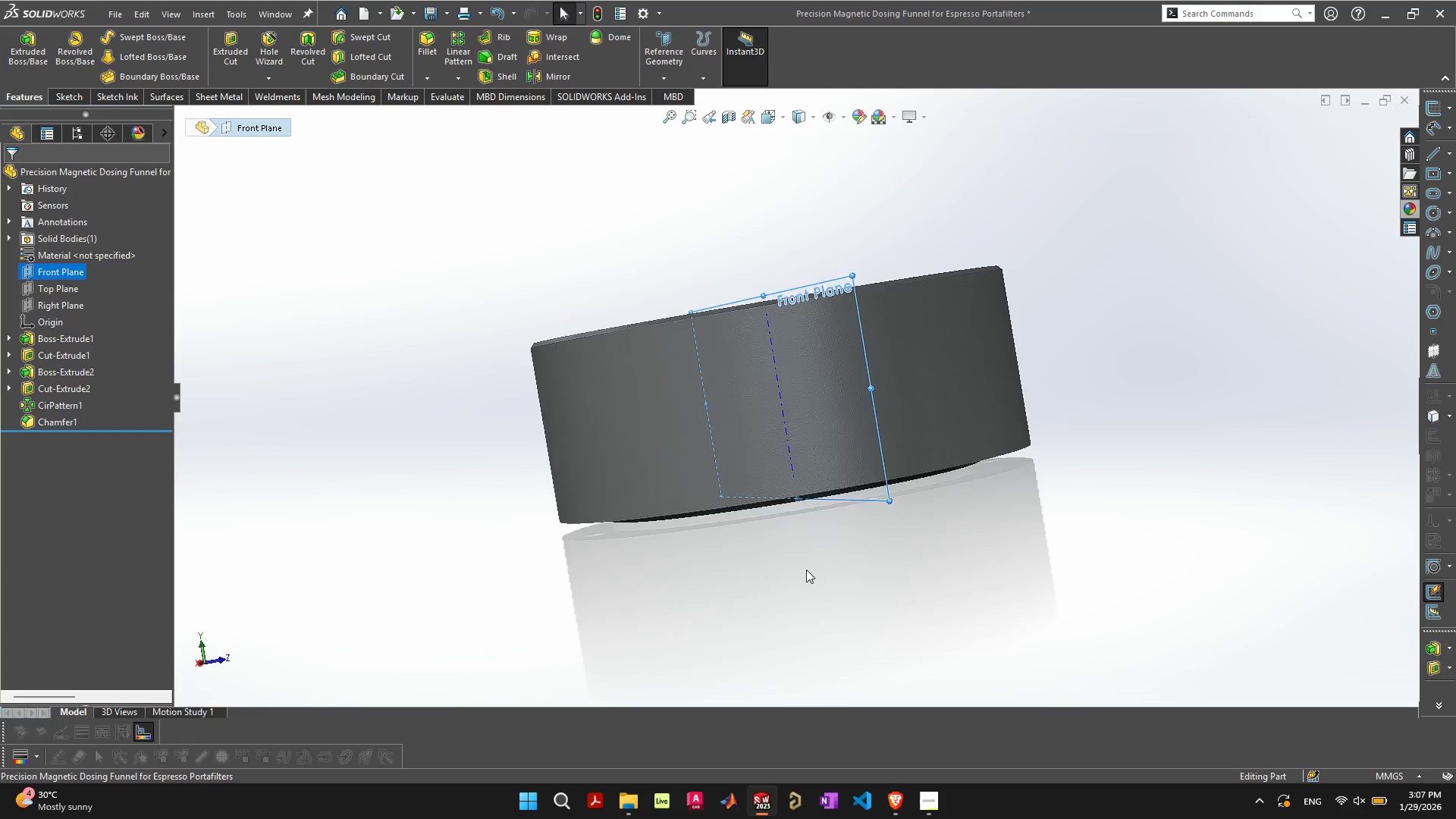 
wait(5.62)
 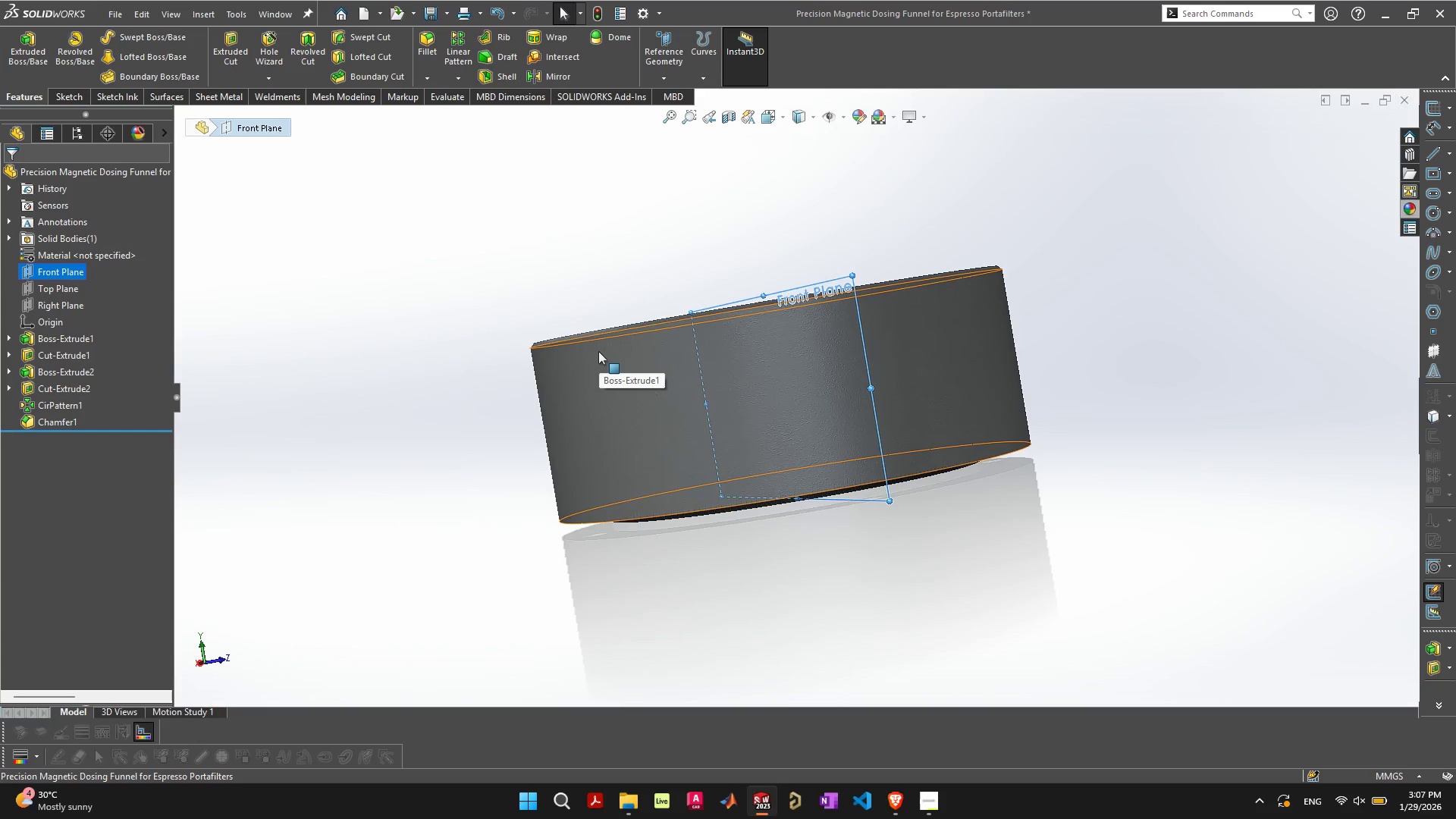 
key(Control+ControlLeft)
 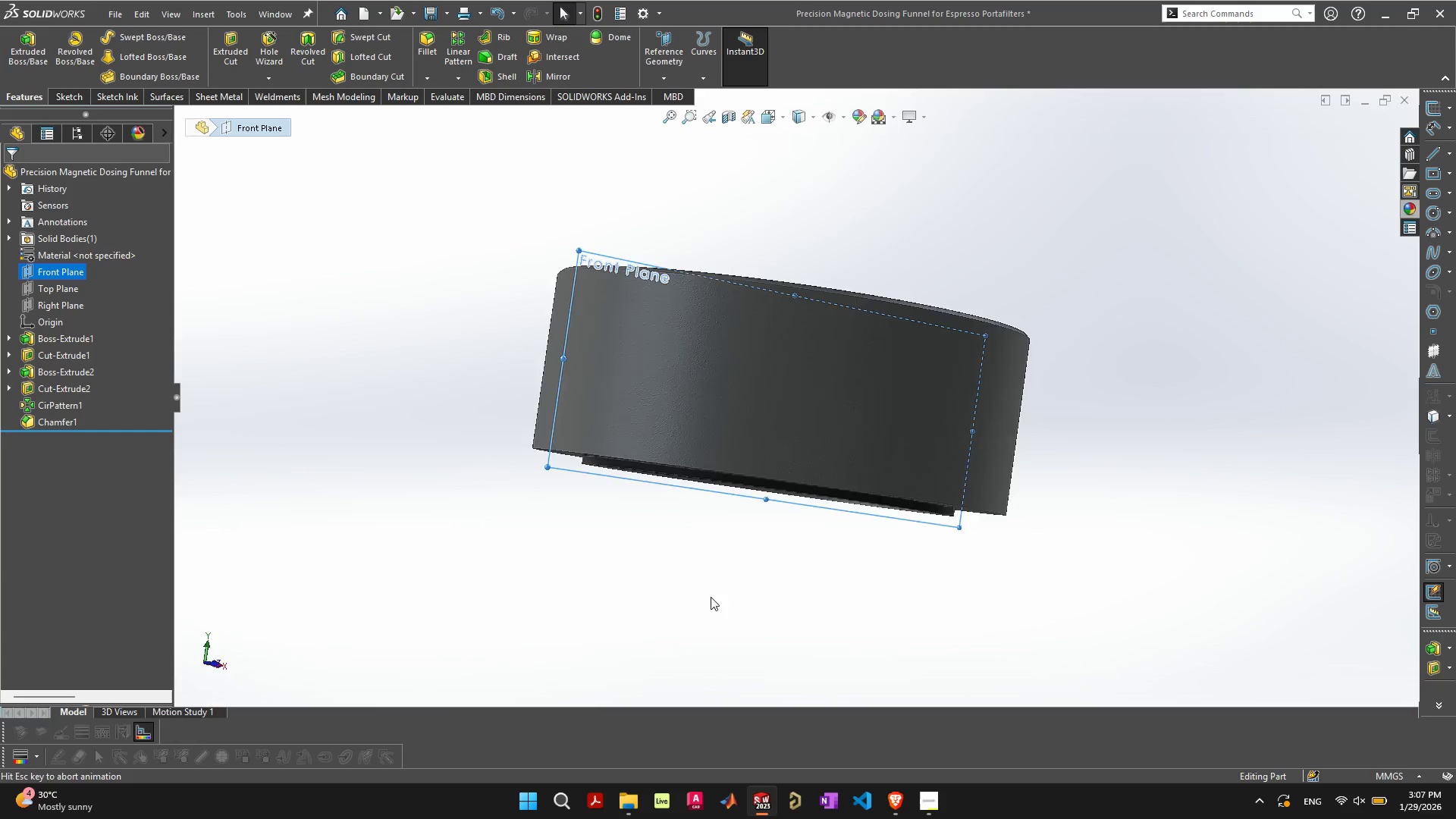 
key(Control+8)
 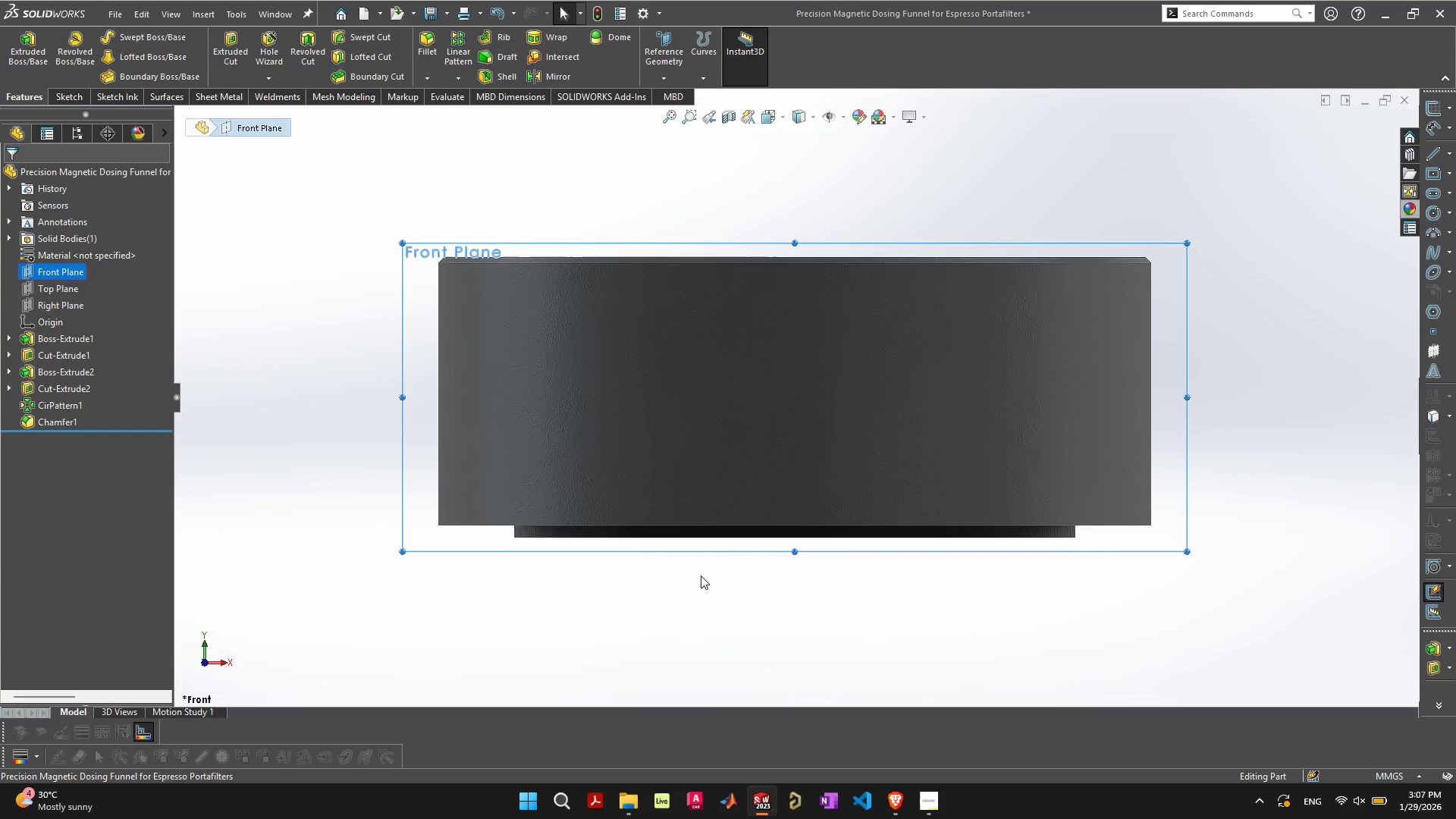 
left_click([714, 601])
 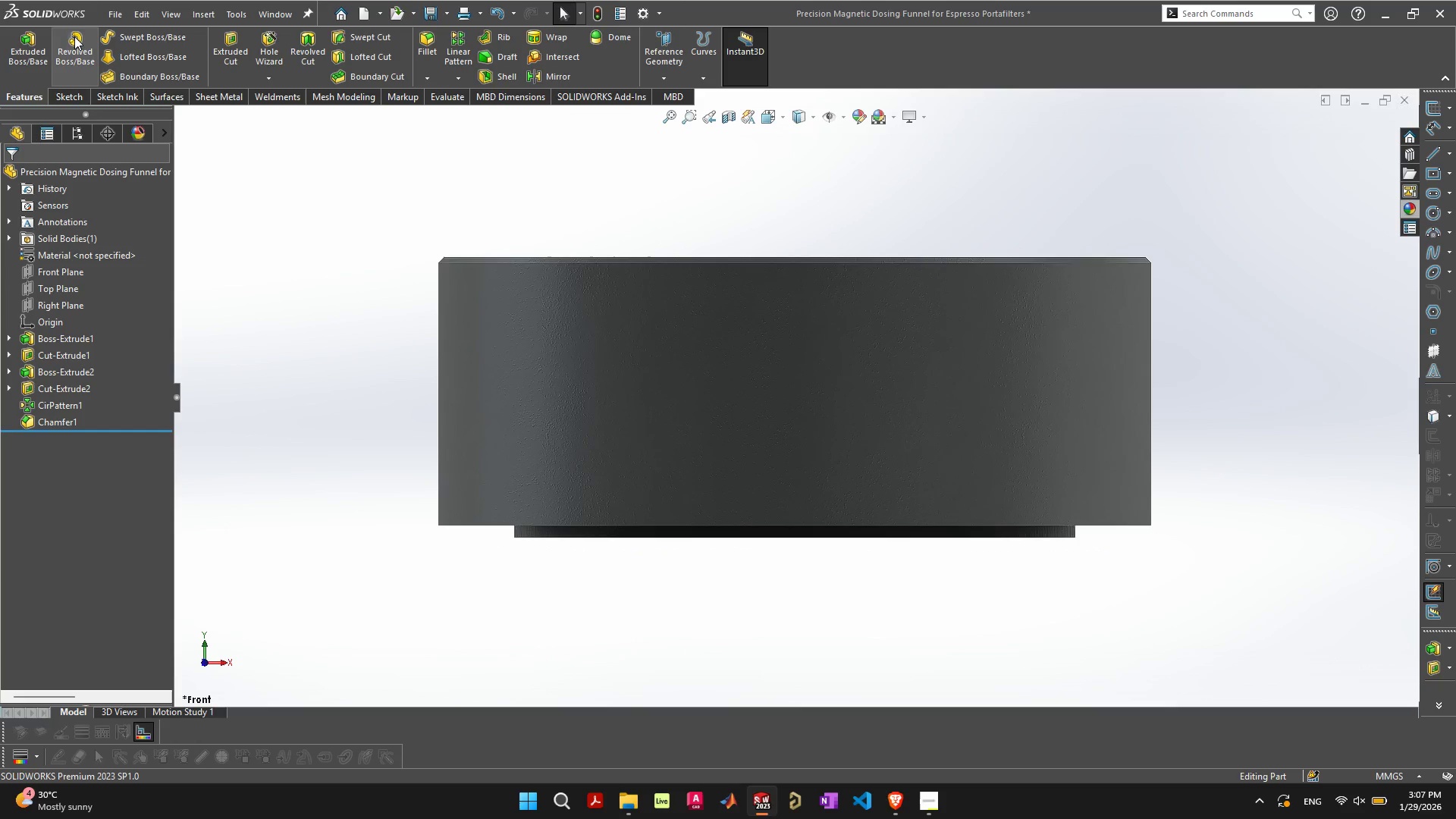 
left_click([108, 16])
 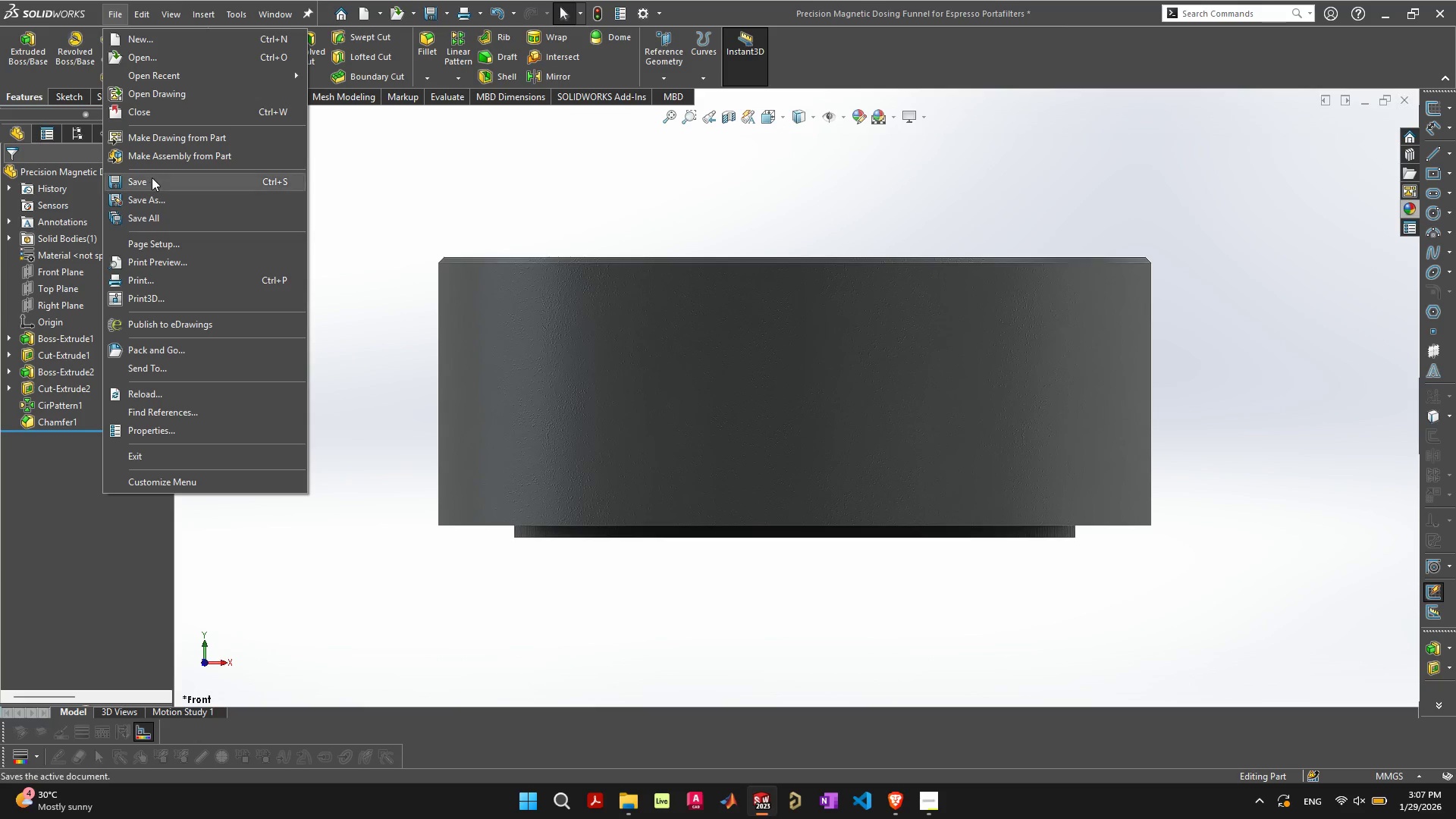 
left_click([152, 178])
 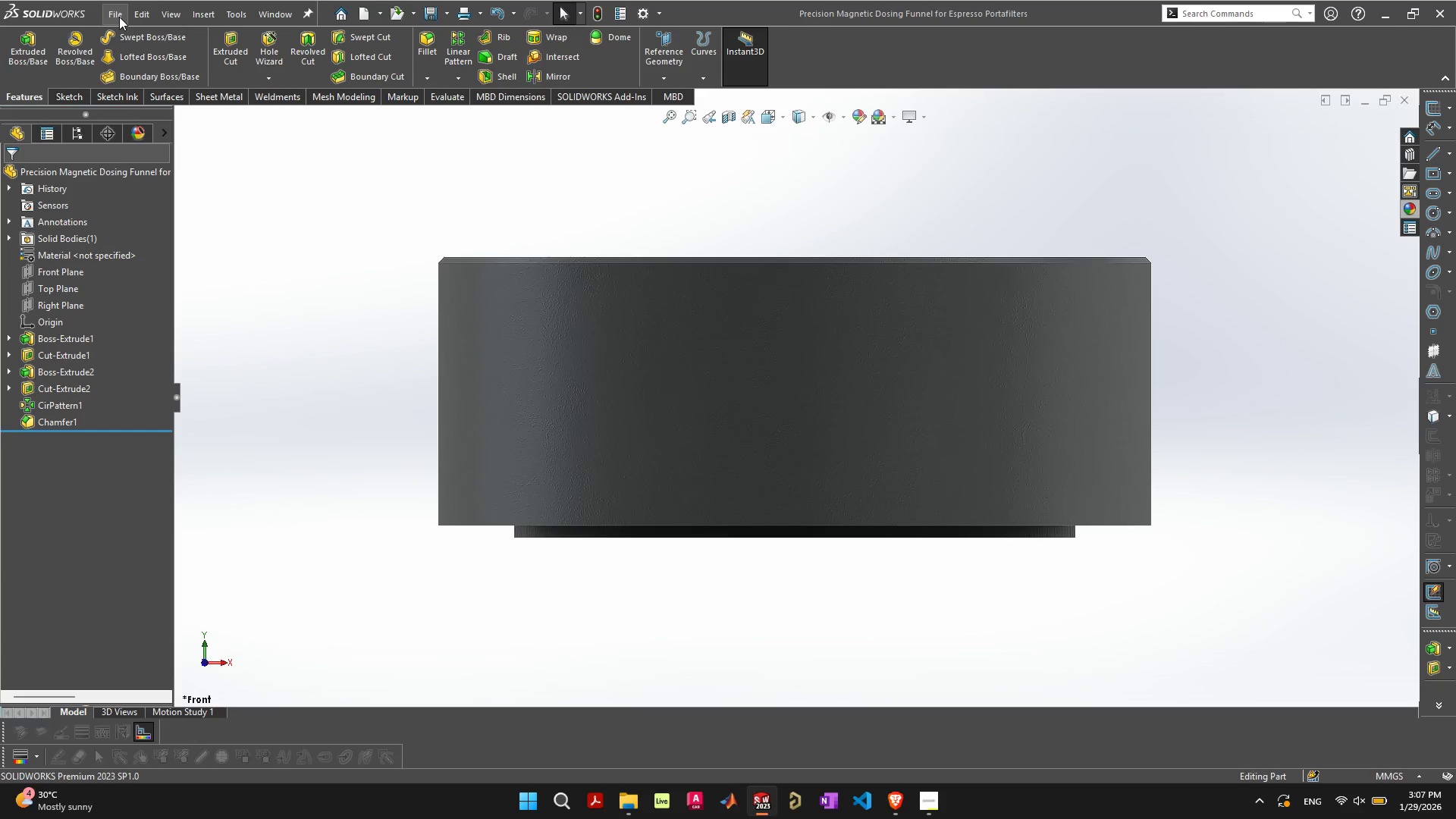 
left_click([119, 17])
 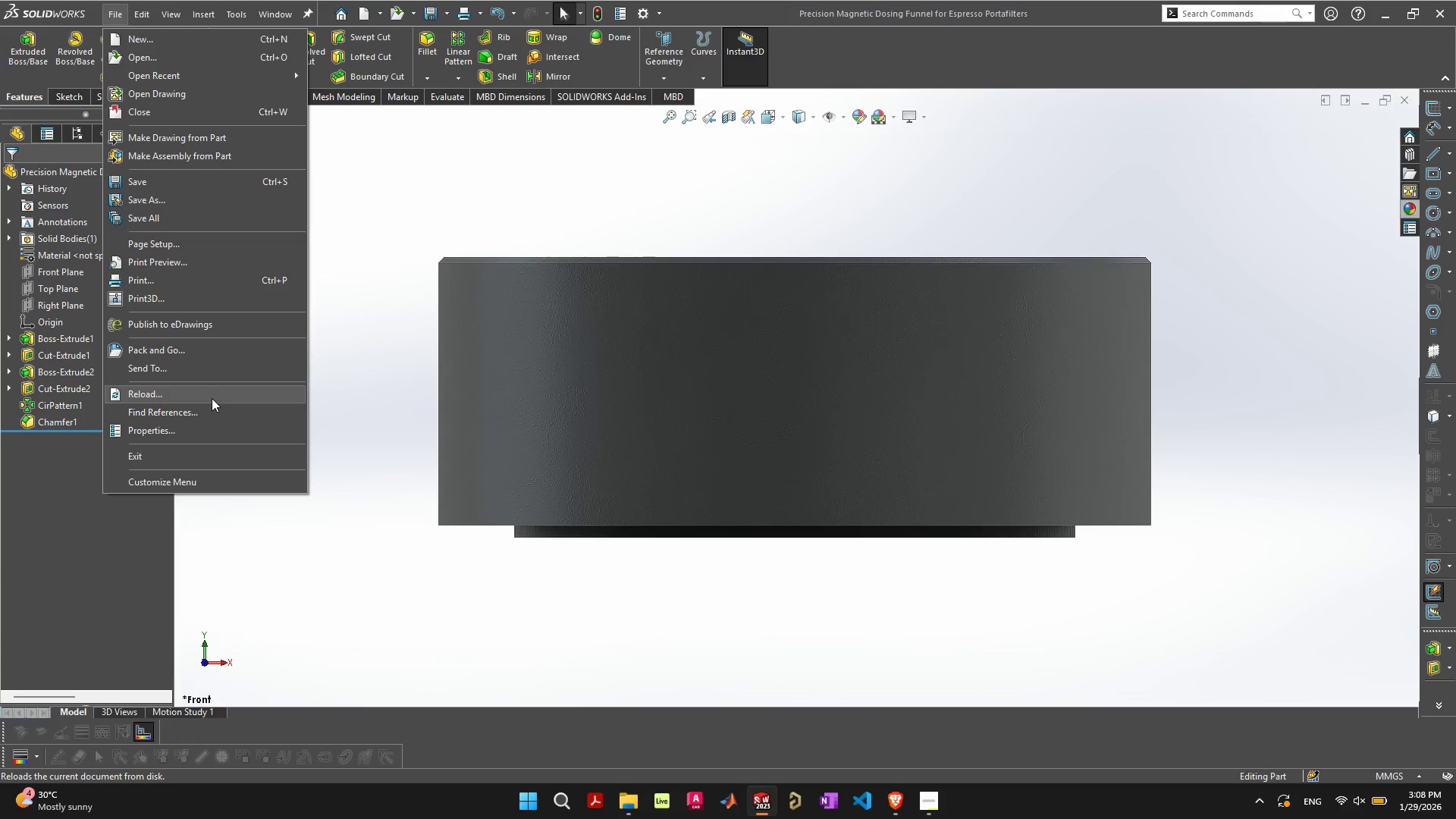 
wait(15.02)
 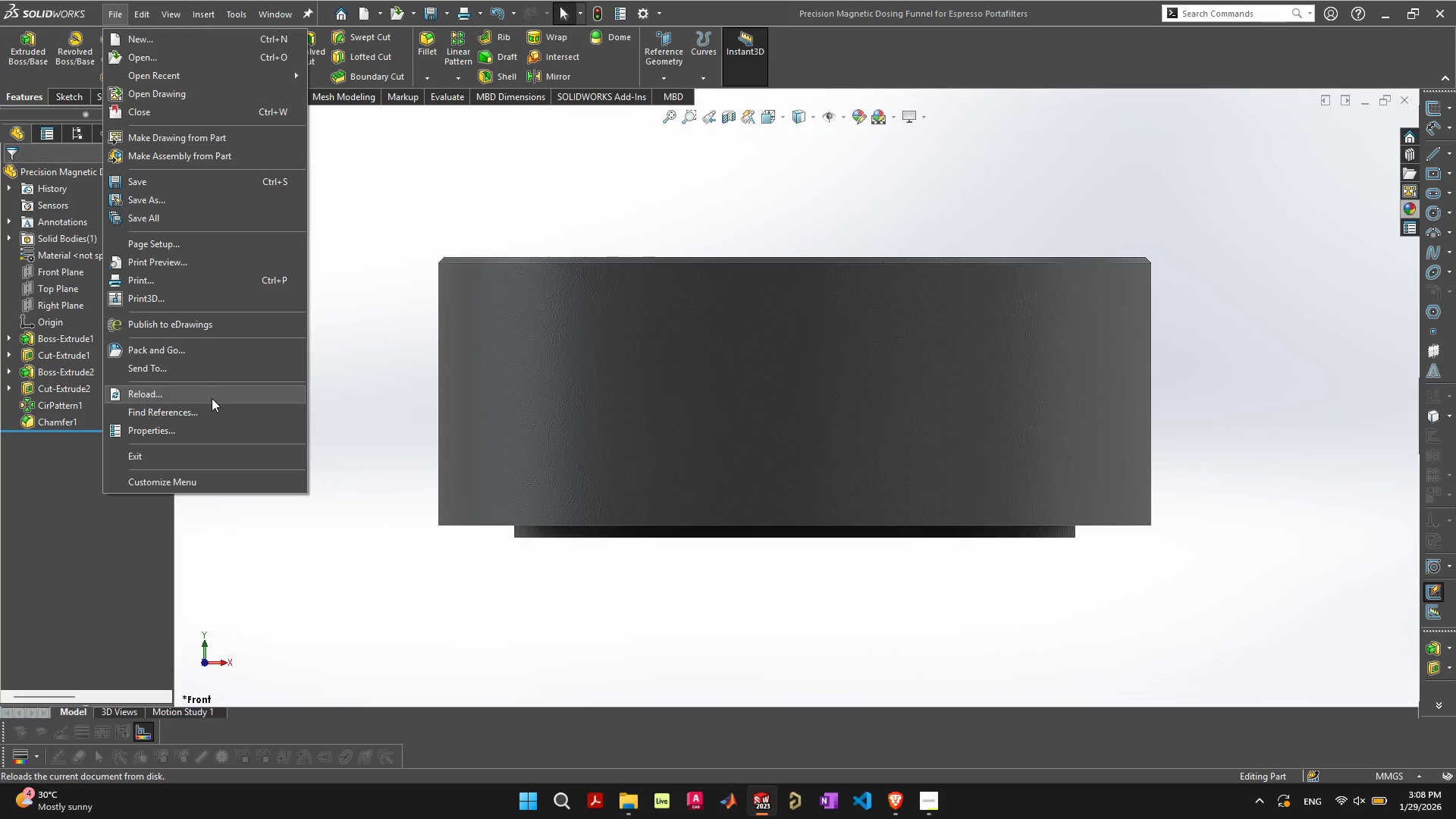 
left_click([421, 164])
 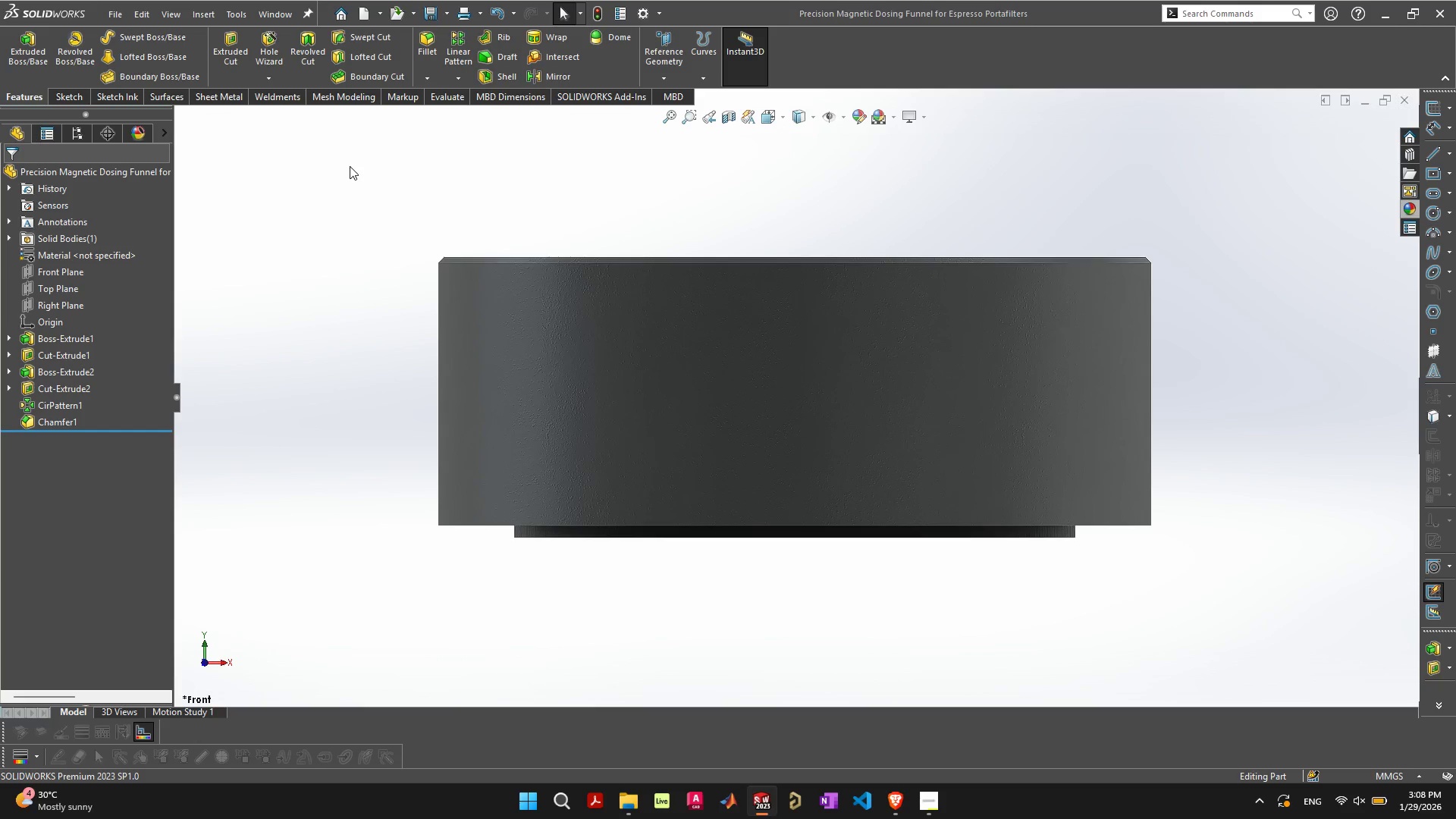 
wait(5.12)
 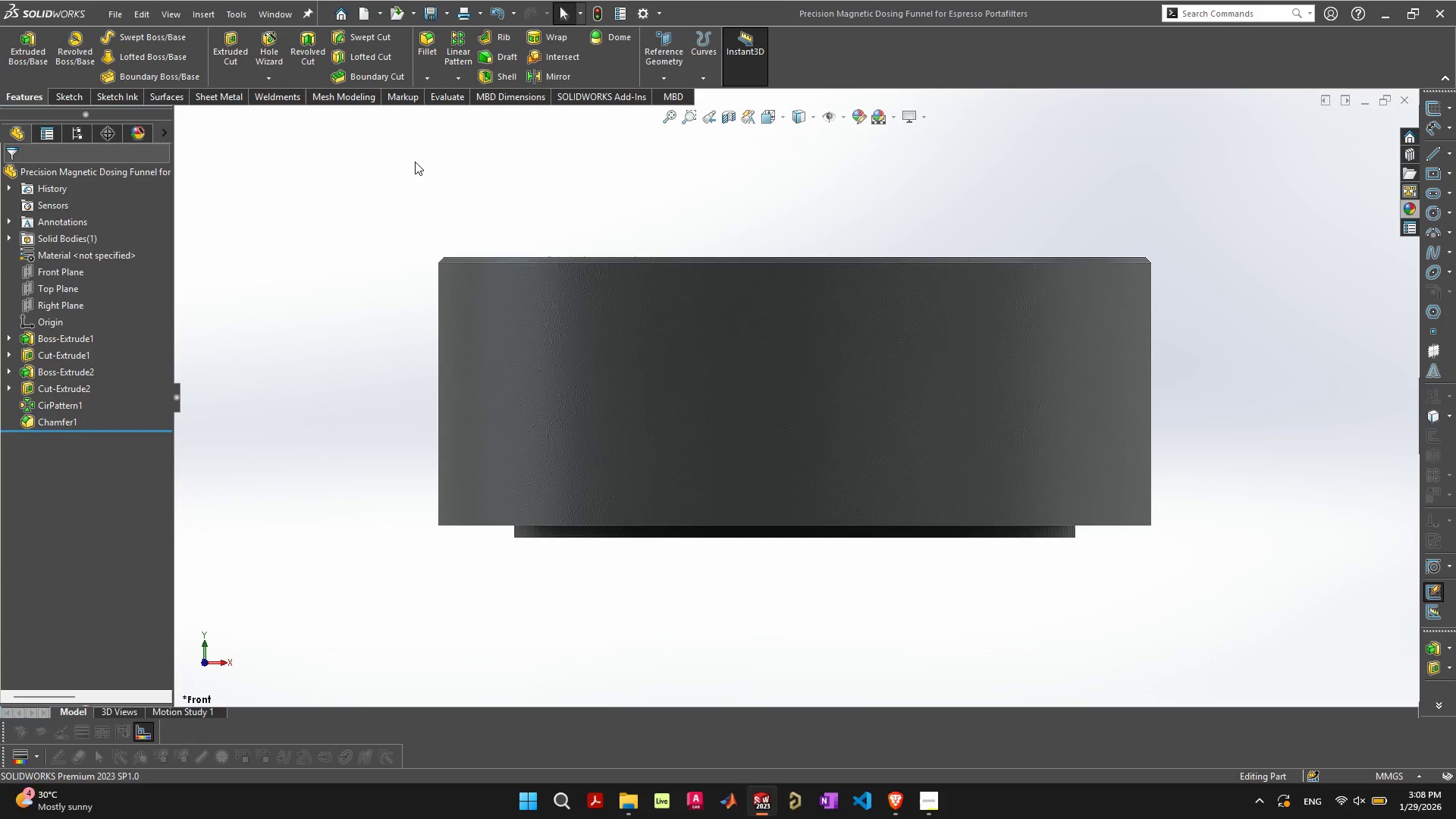 
left_click([593, 102])
 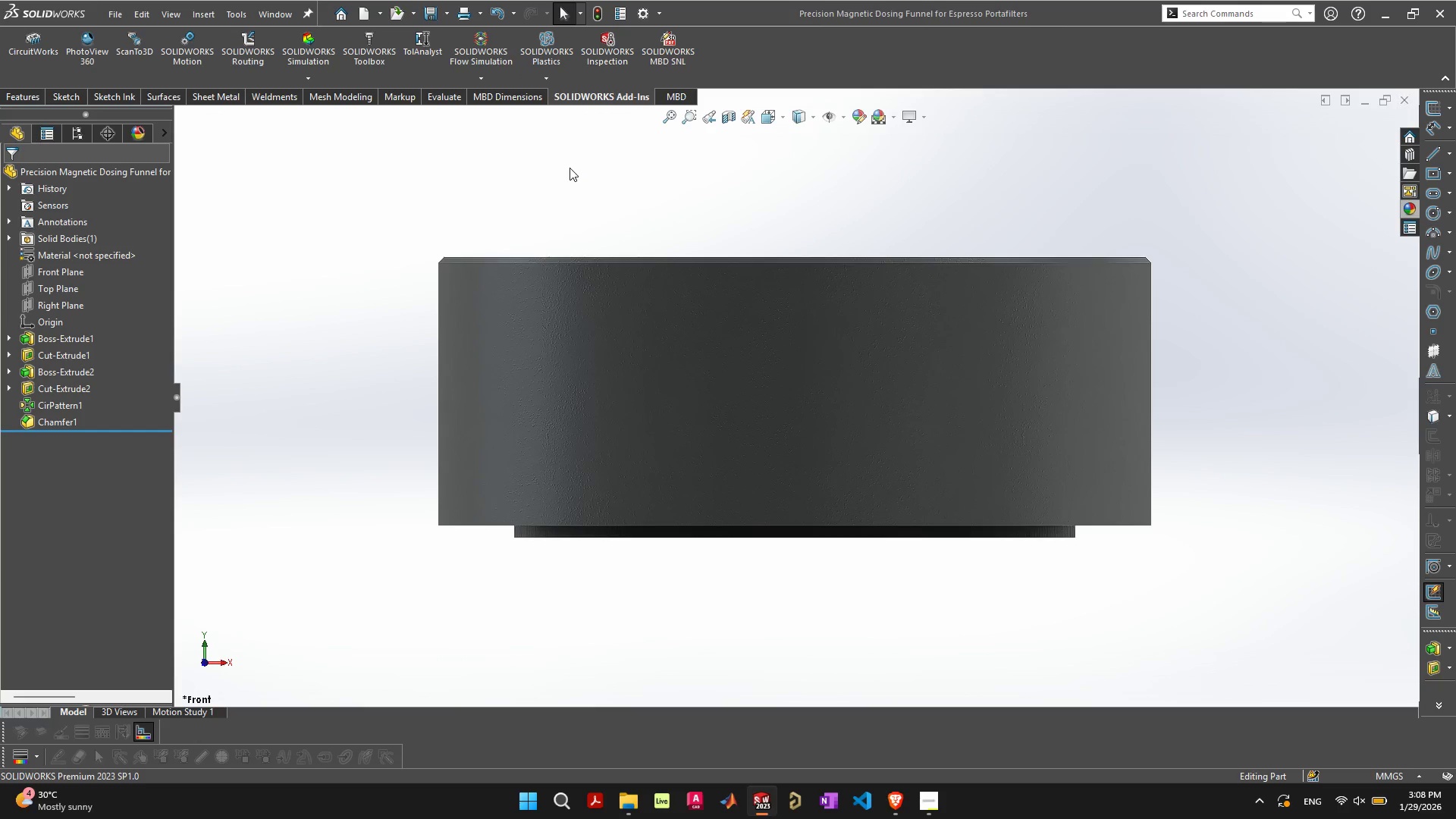 
wait(8.66)
 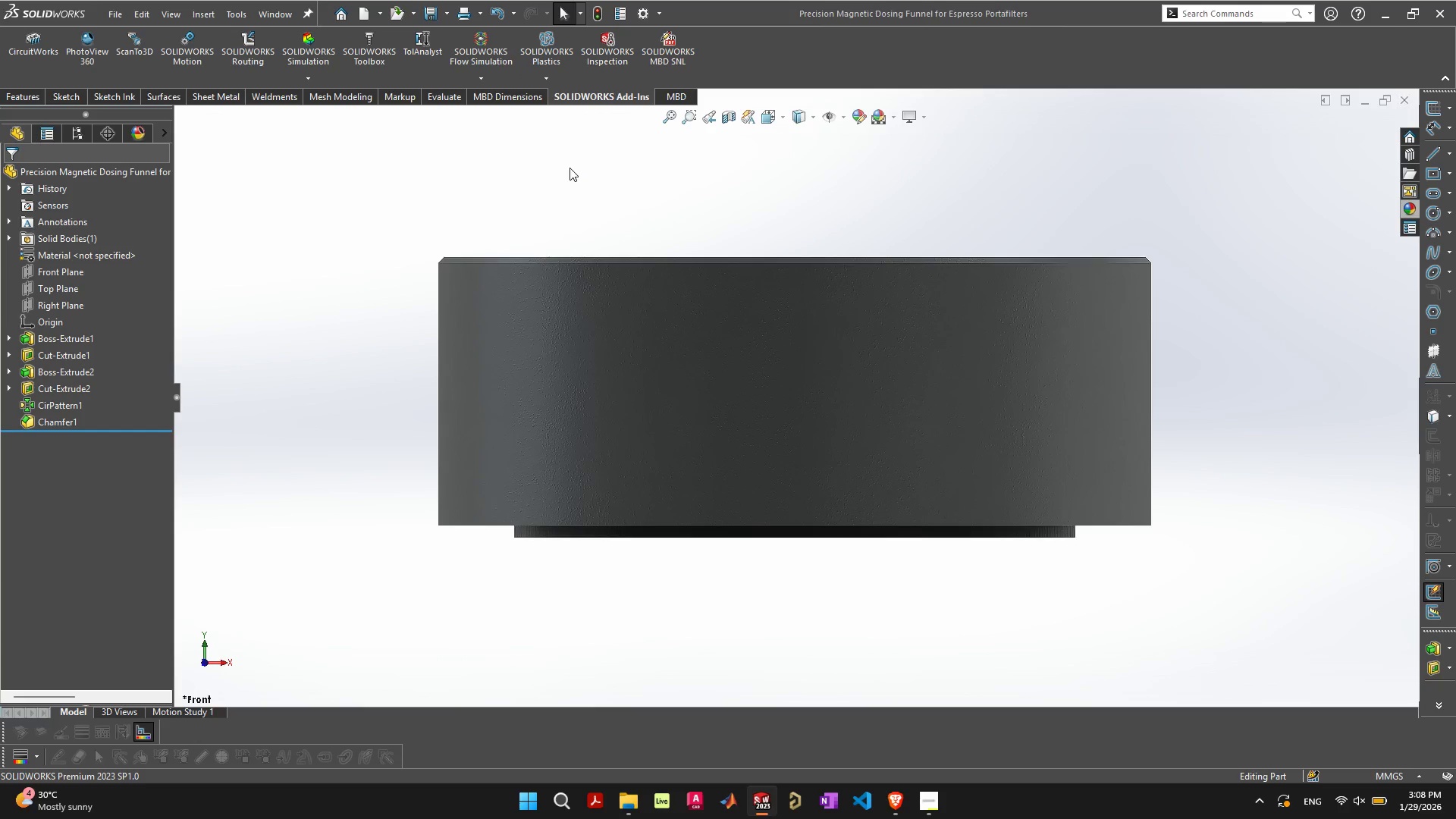 
mouse_move([303, 79])
 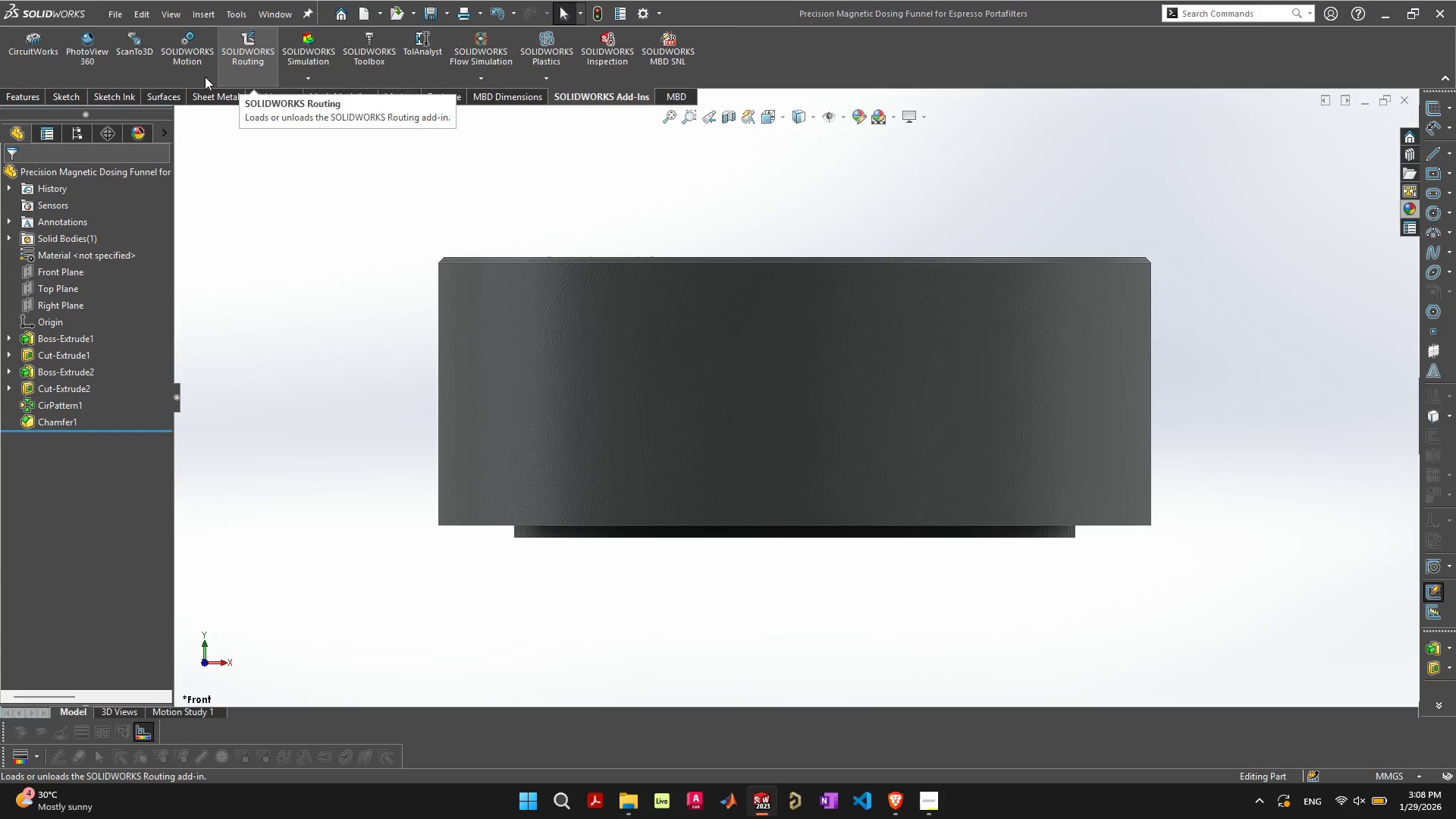 
wait(6.17)
 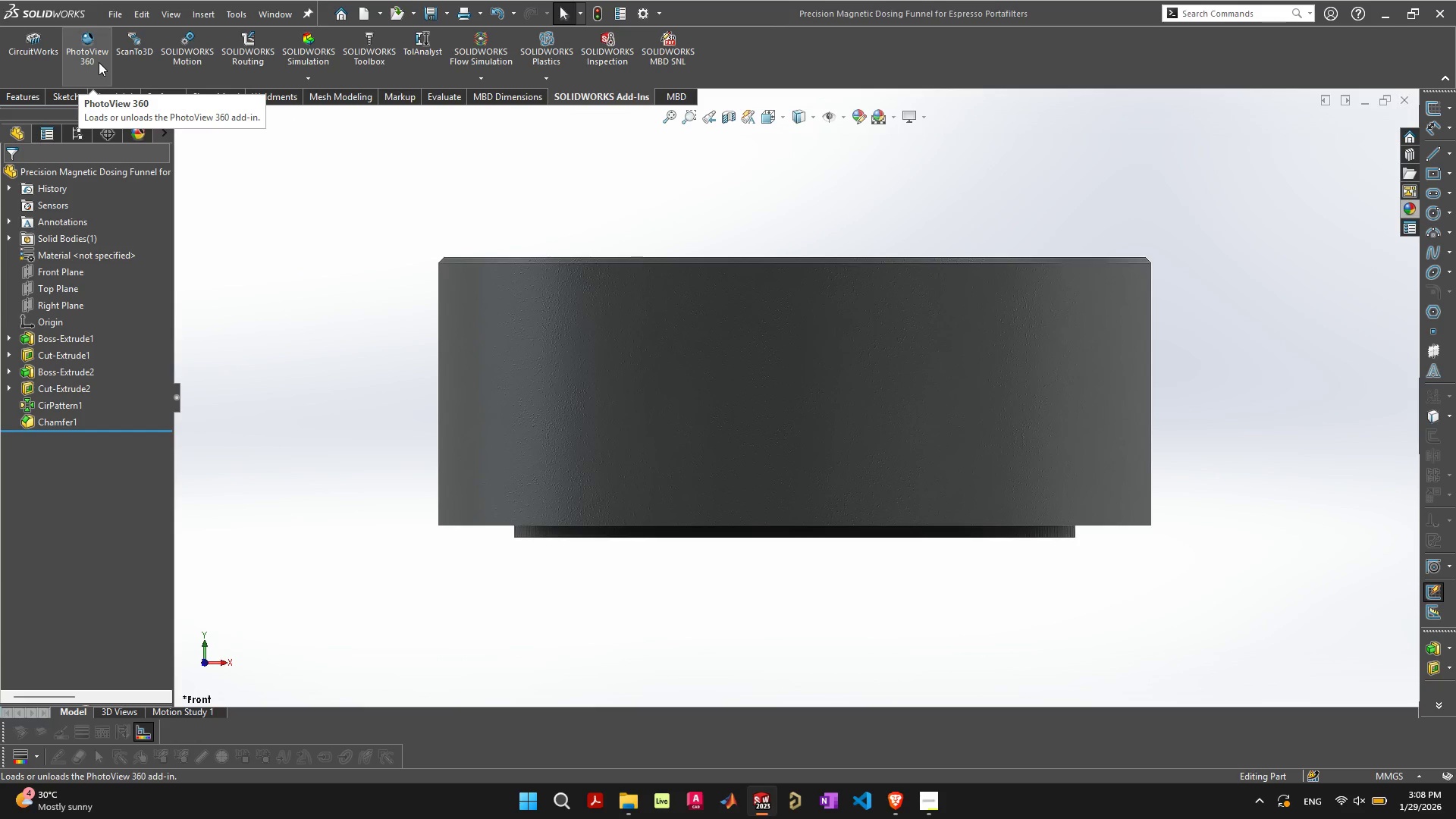 
left_click([117, 14])
 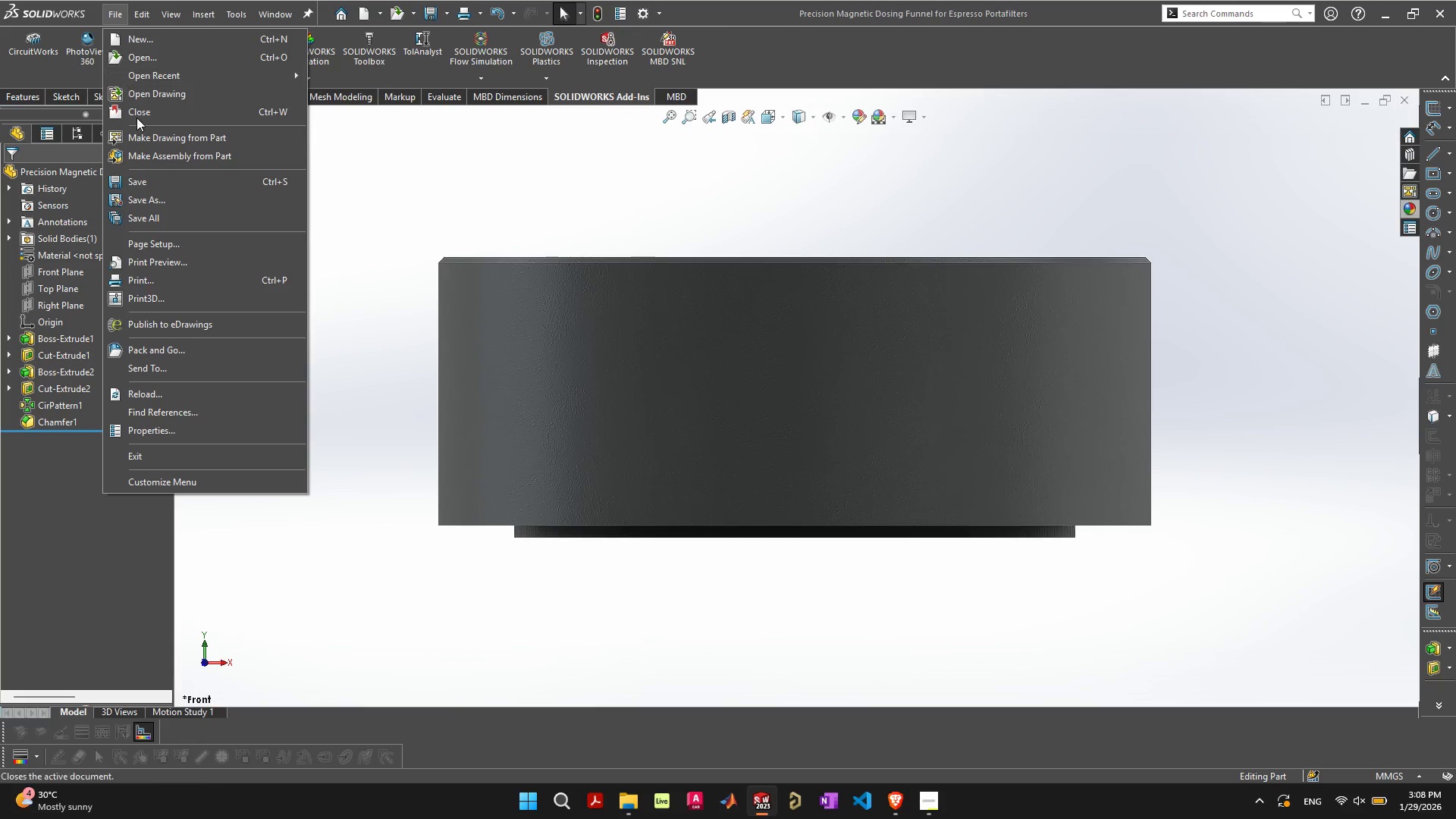 
left_click([177, 202])
 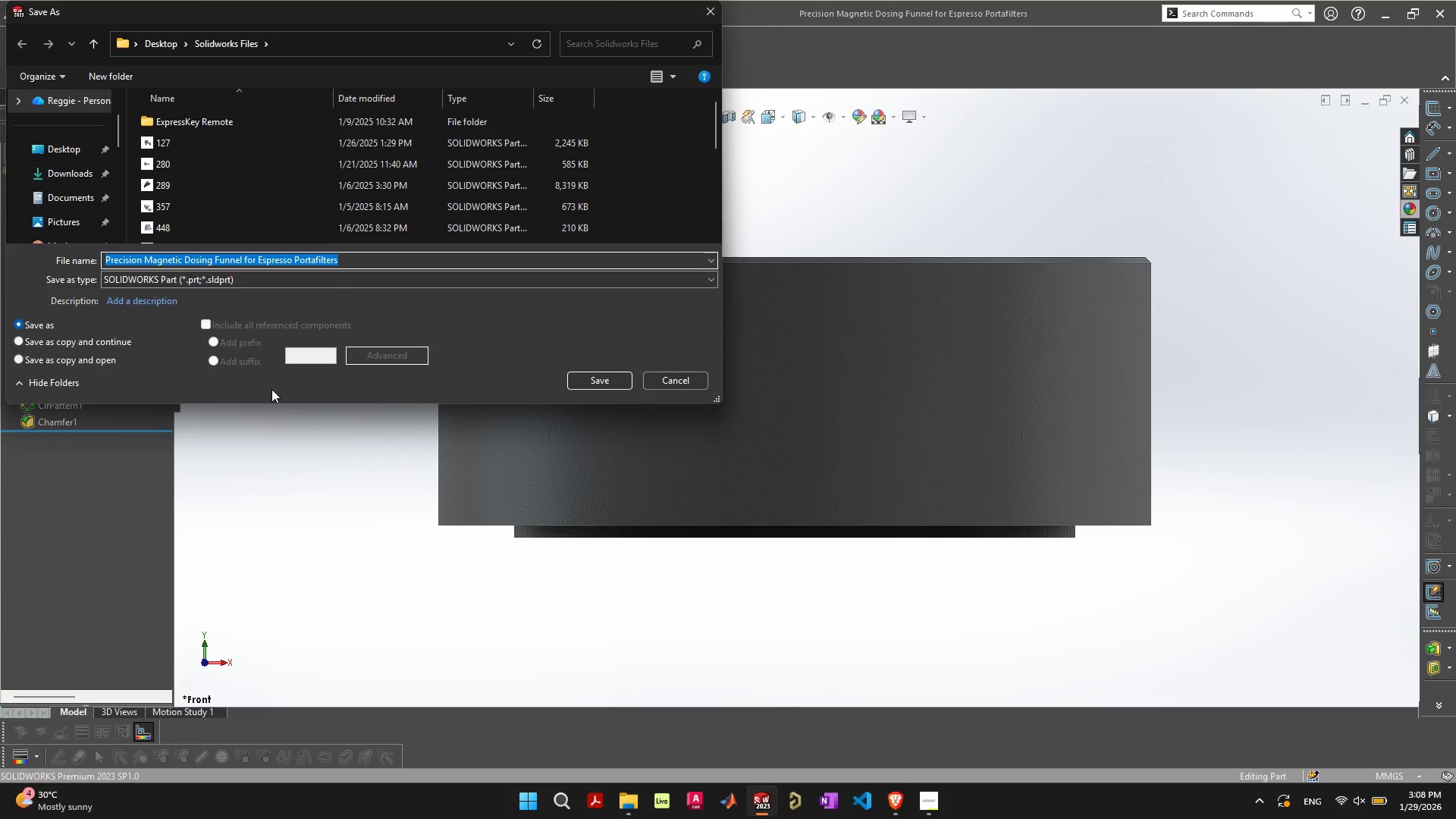 
left_click([465, 287])
 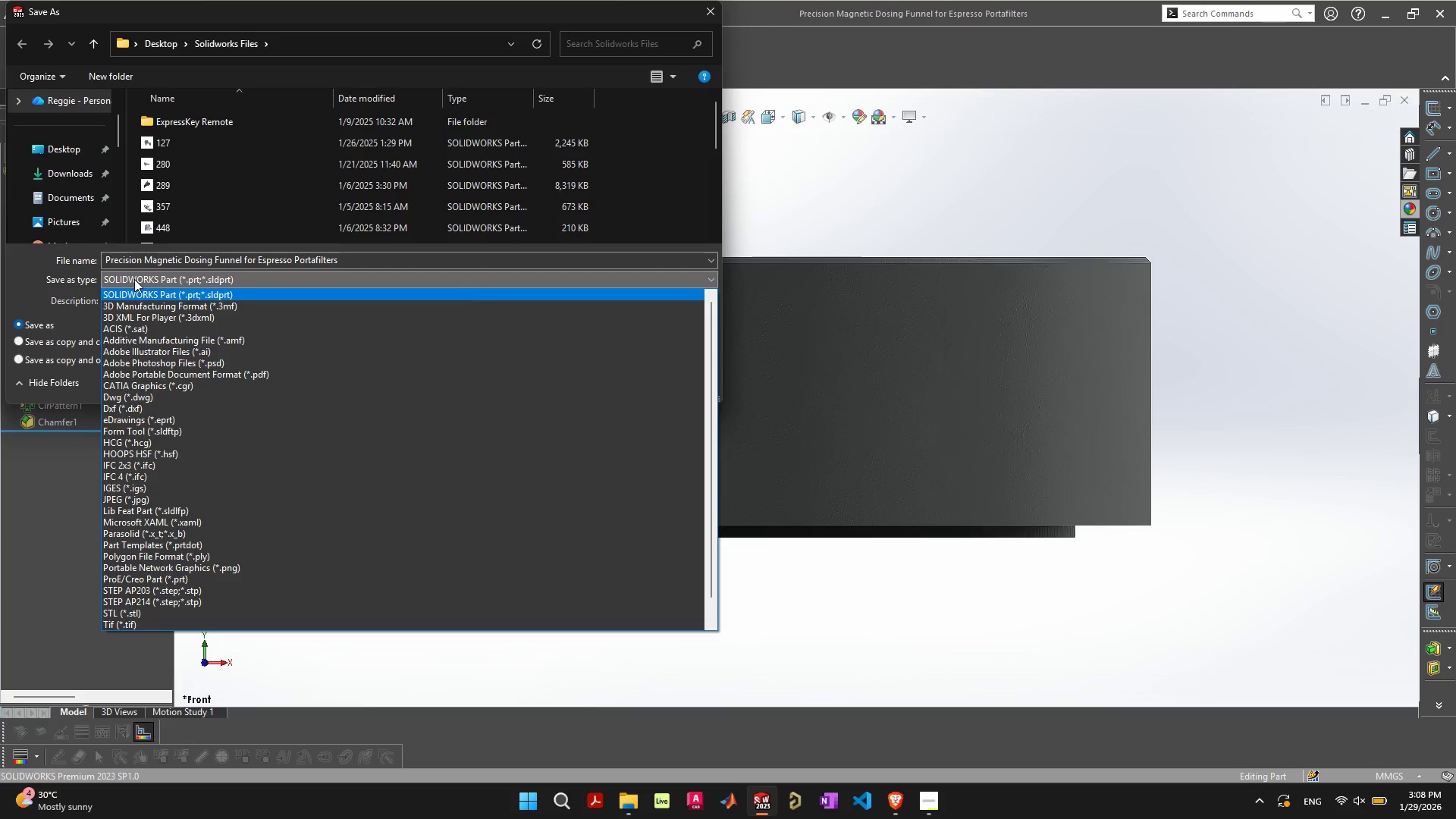 
left_click([26, 282])
 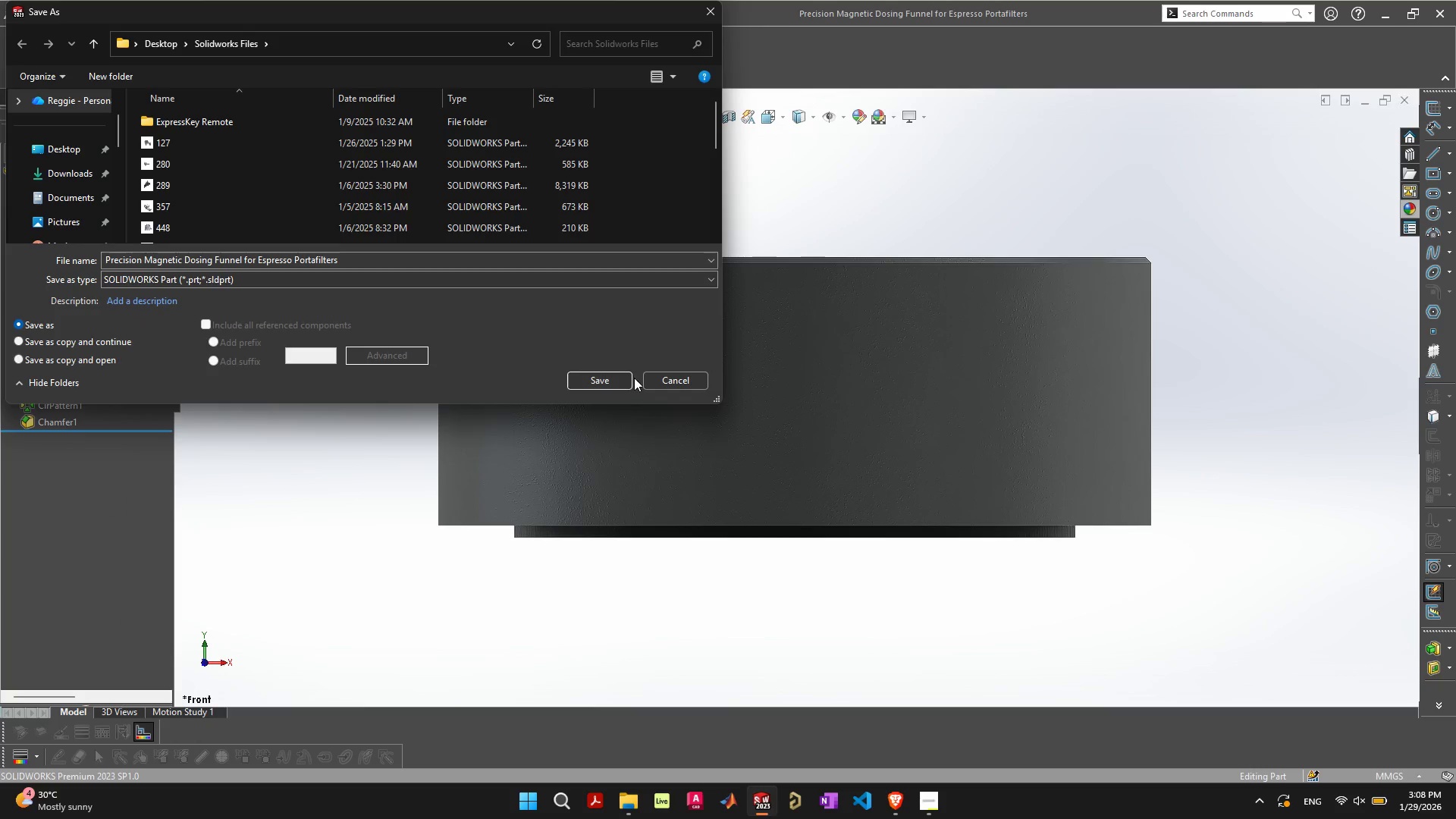 
left_click([657, 380])
 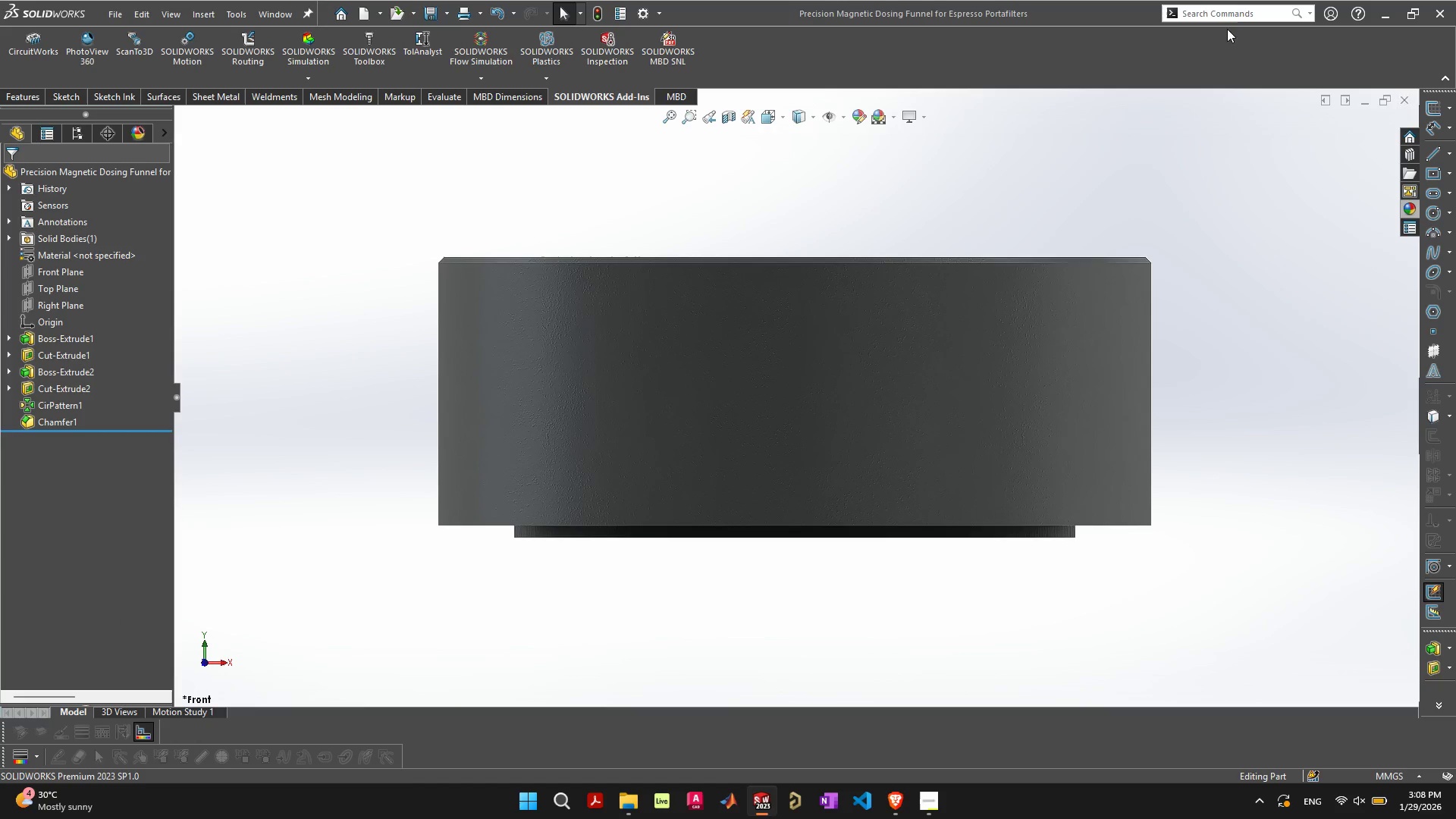 
left_click([1234, 17])
 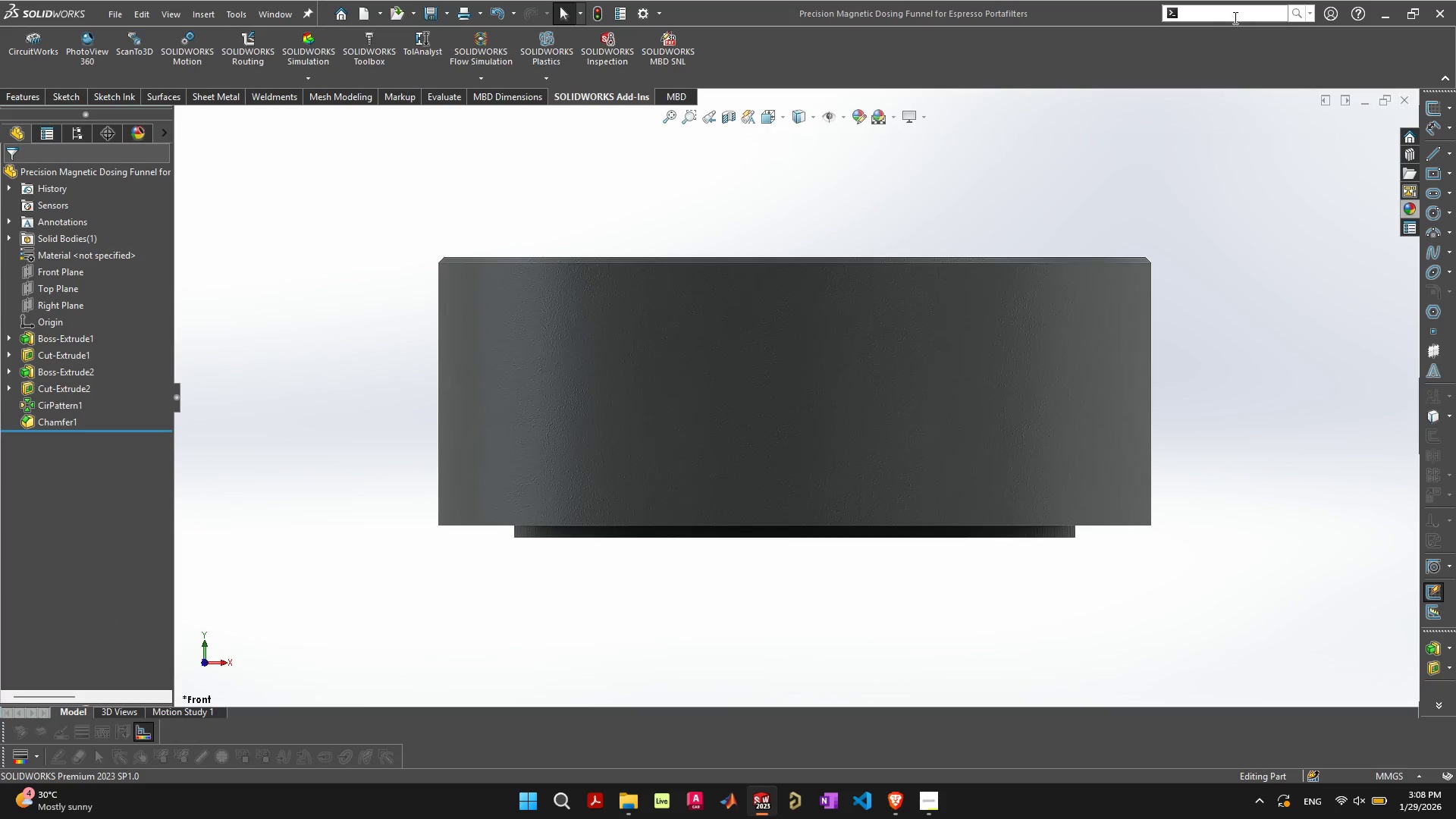 
type(render)
 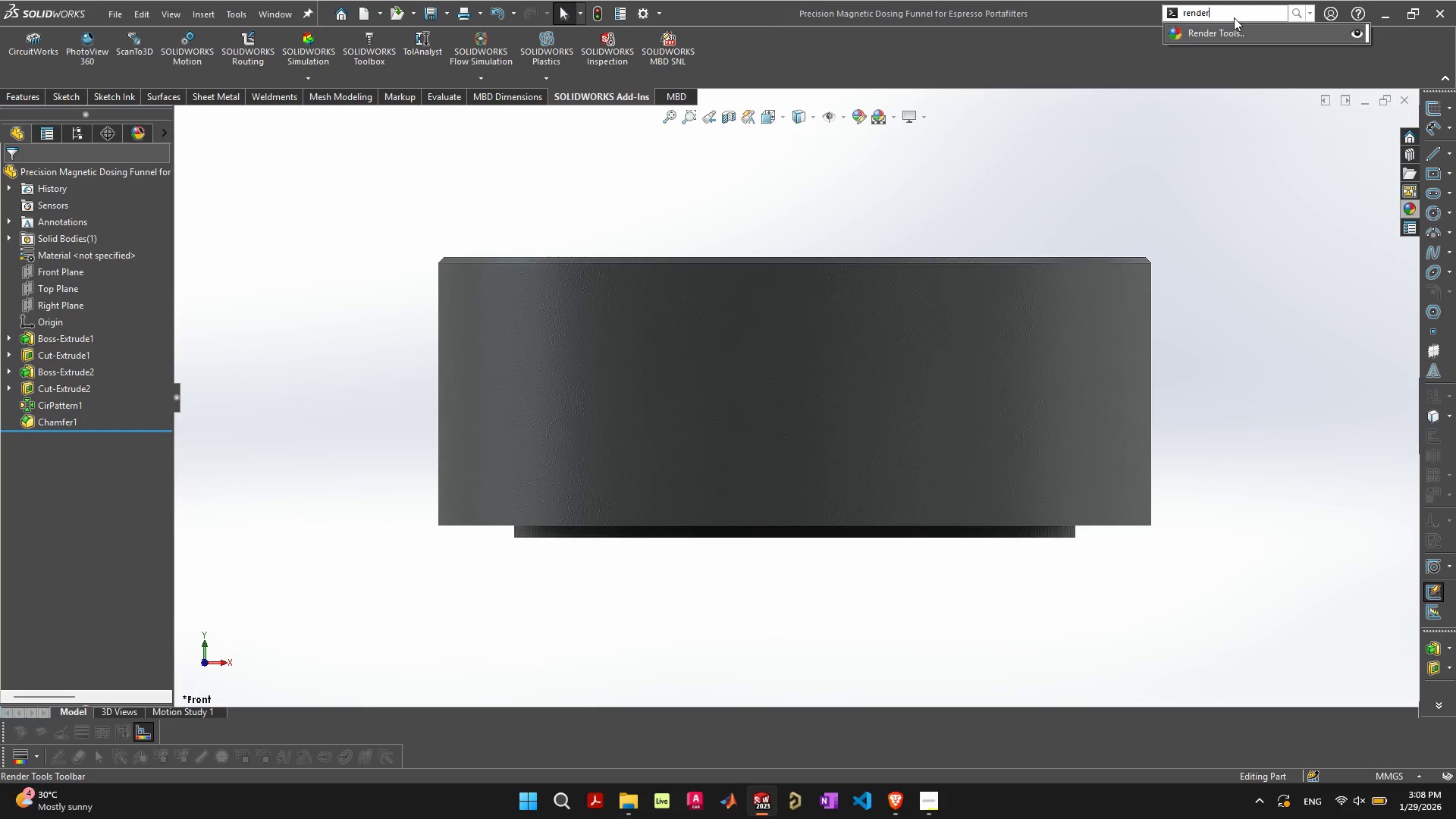 
left_click([1215, 31])
 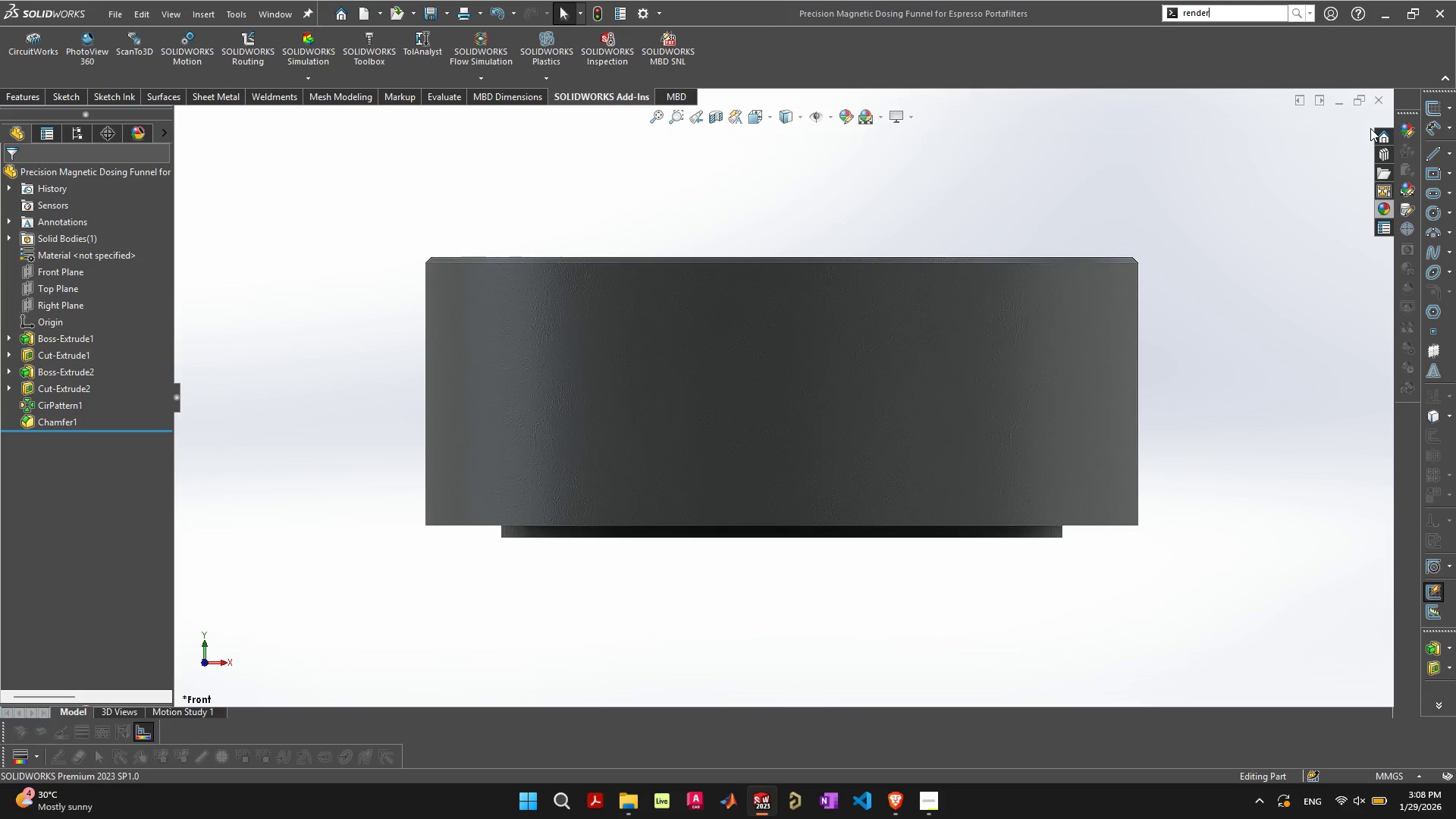 
mouse_move([1406, 193])
 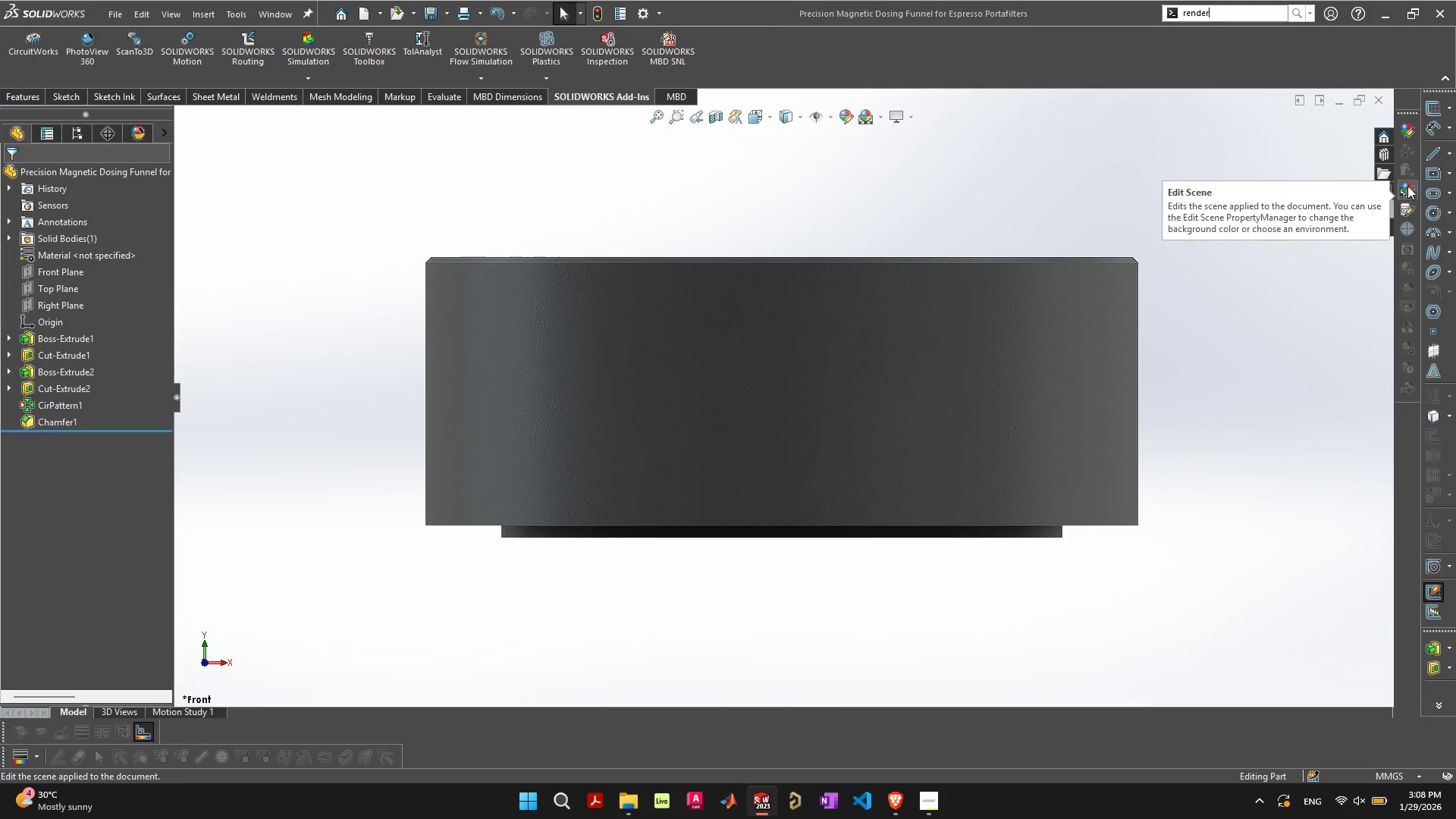 
mouse_move([1401, 160])
 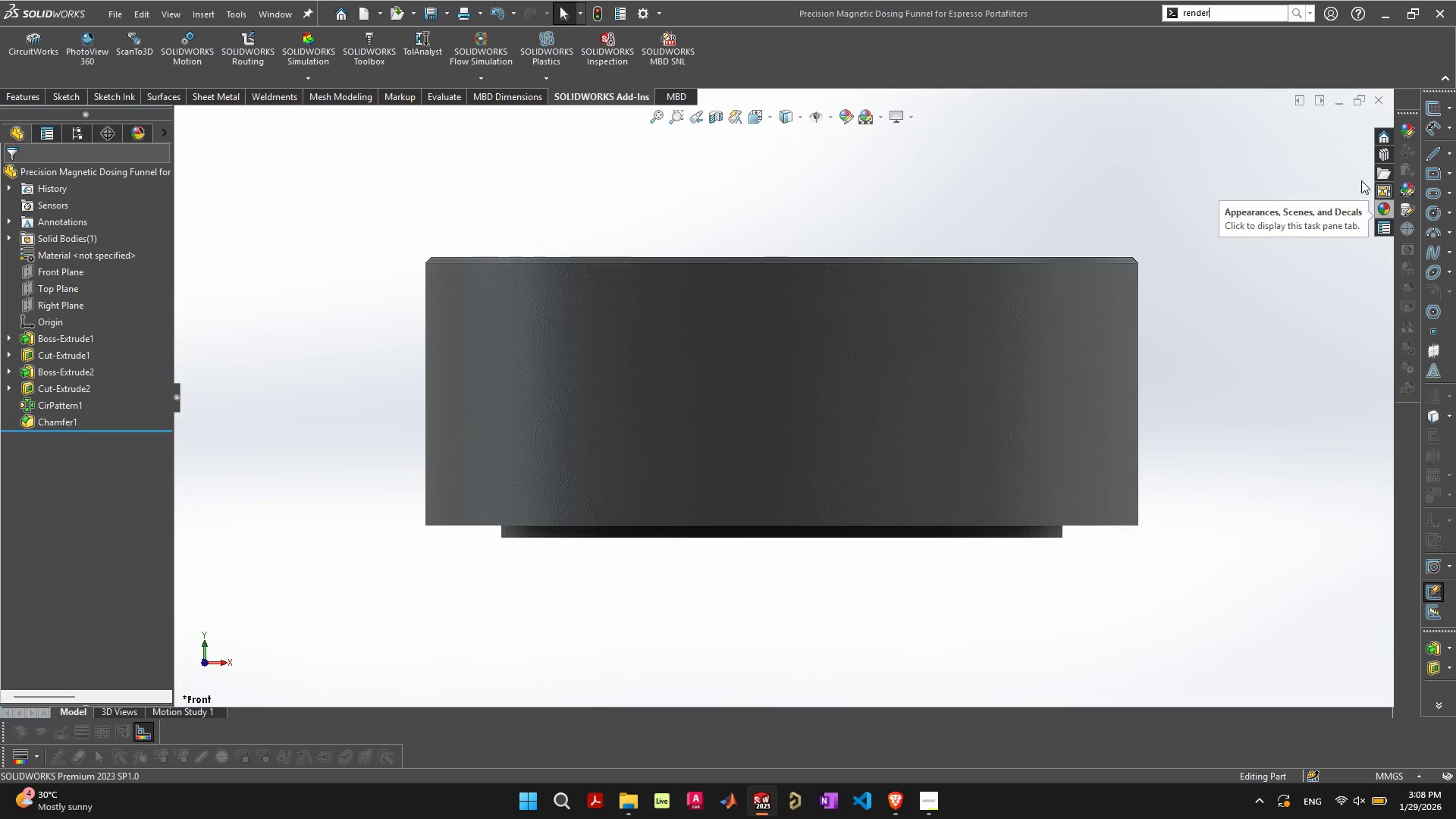 
left_click([1240, 14])
 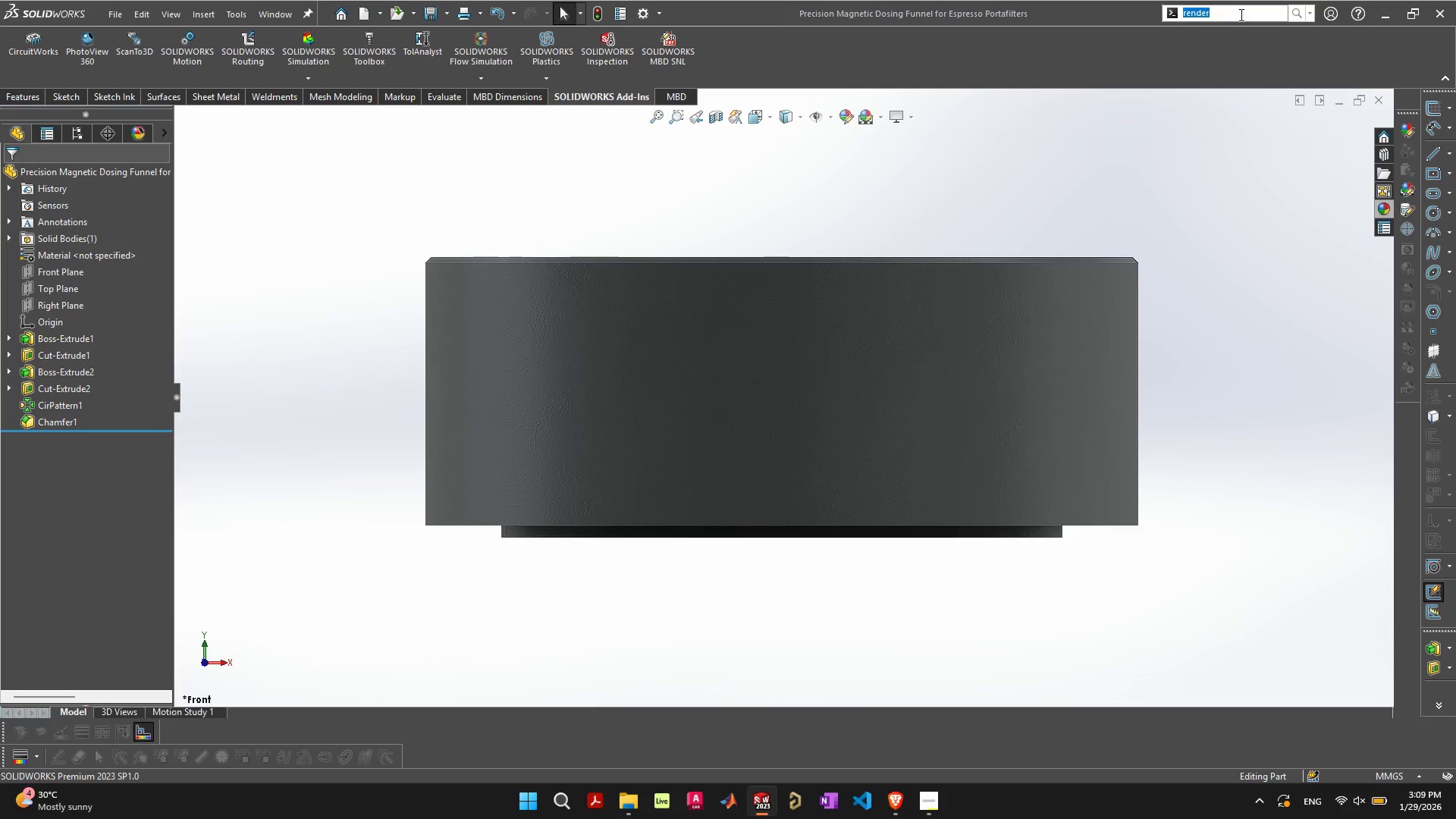 
key(ArrowRight)
 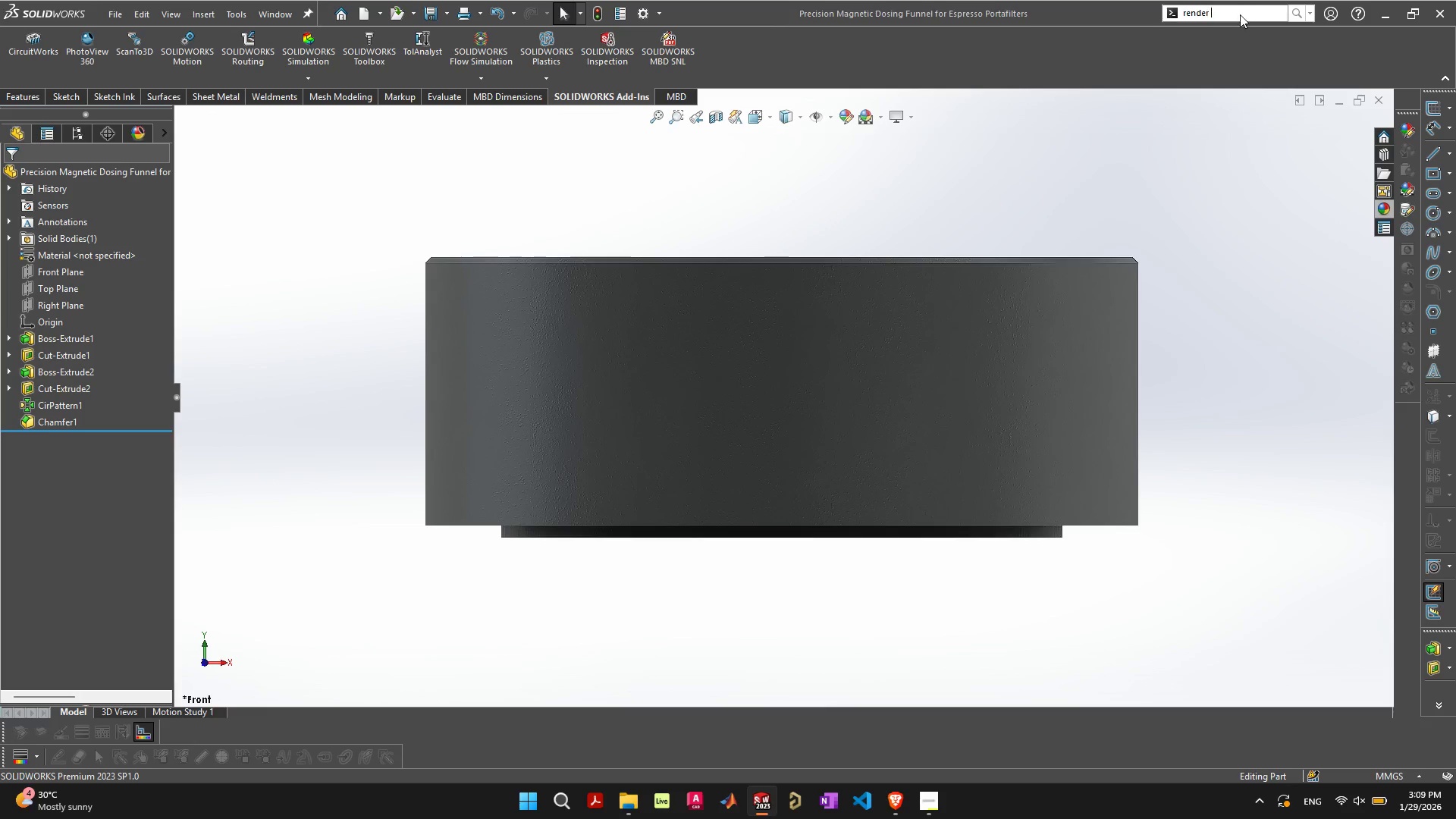 
key(Space)
 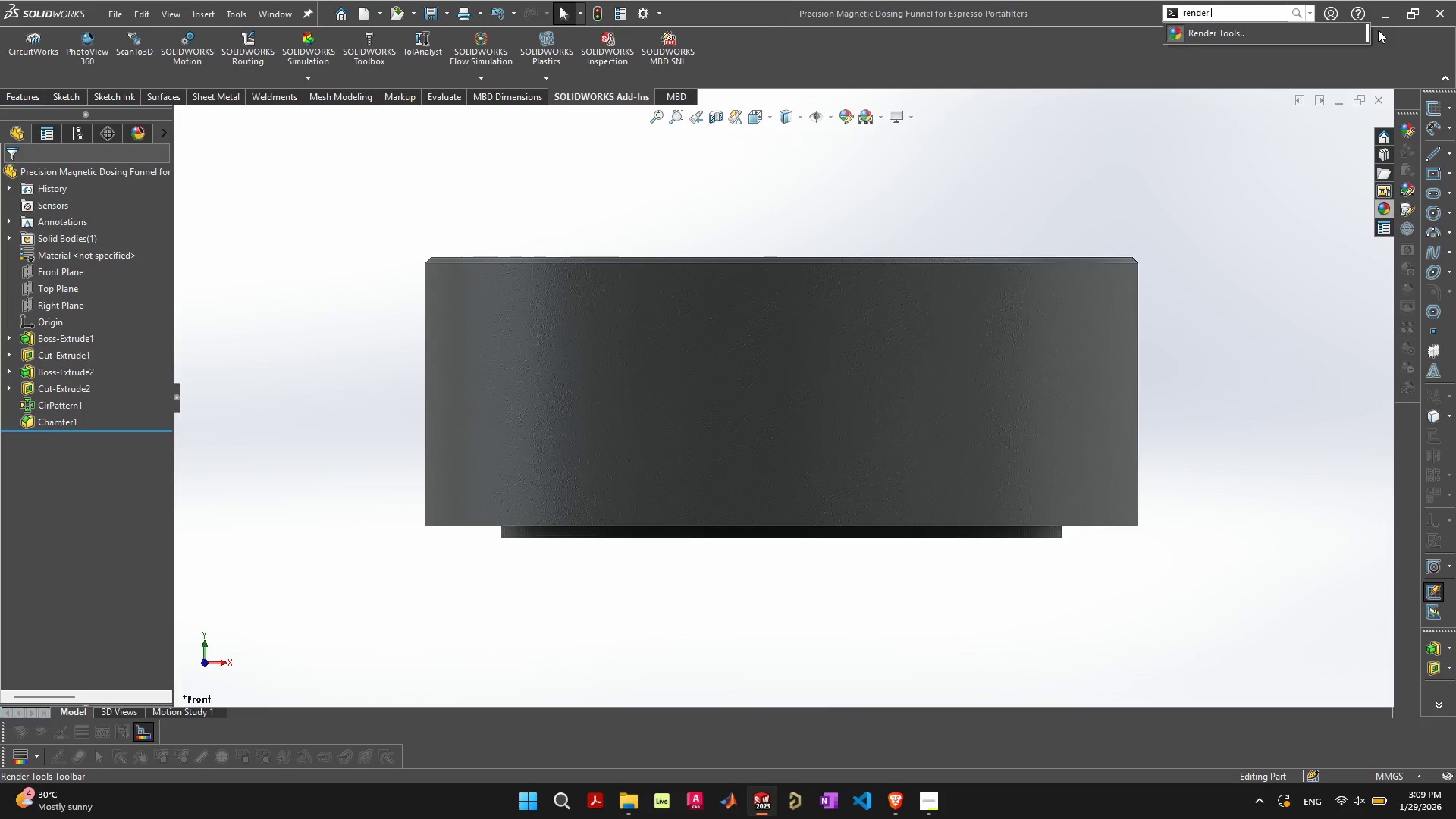 
double_click([18, 7])
 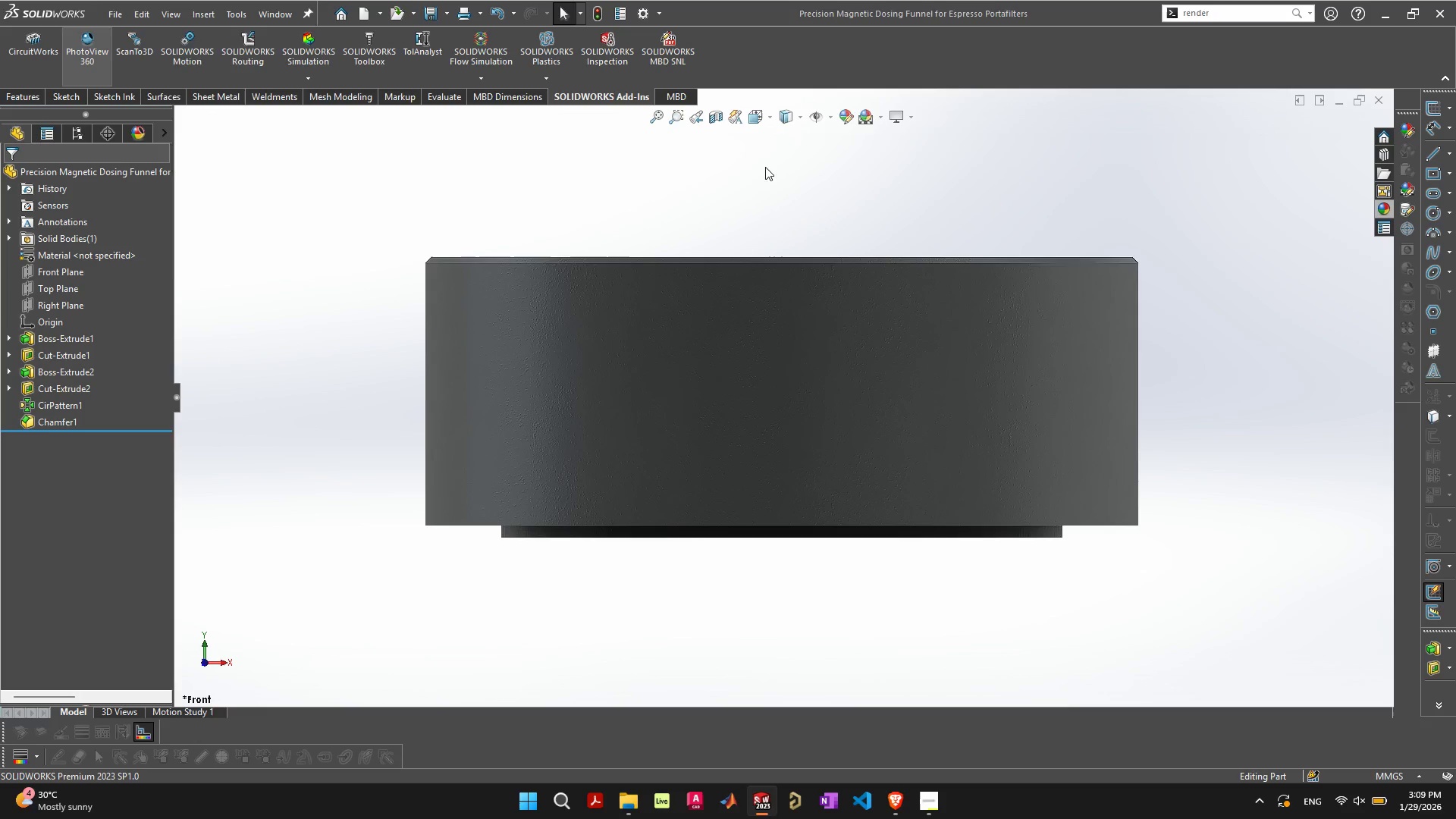 
triple_click([245, 171])
 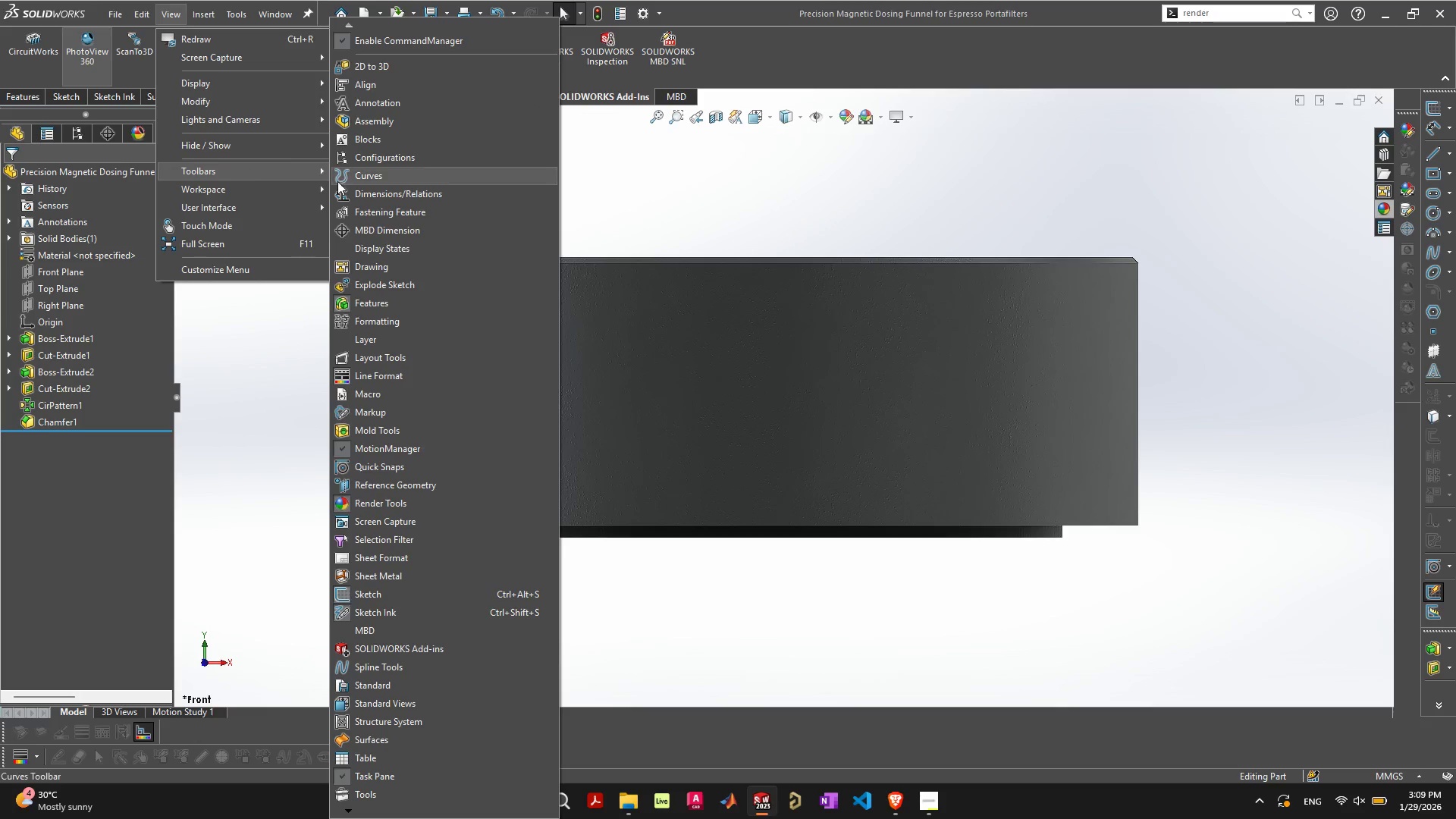 
double_click([444, 503])
 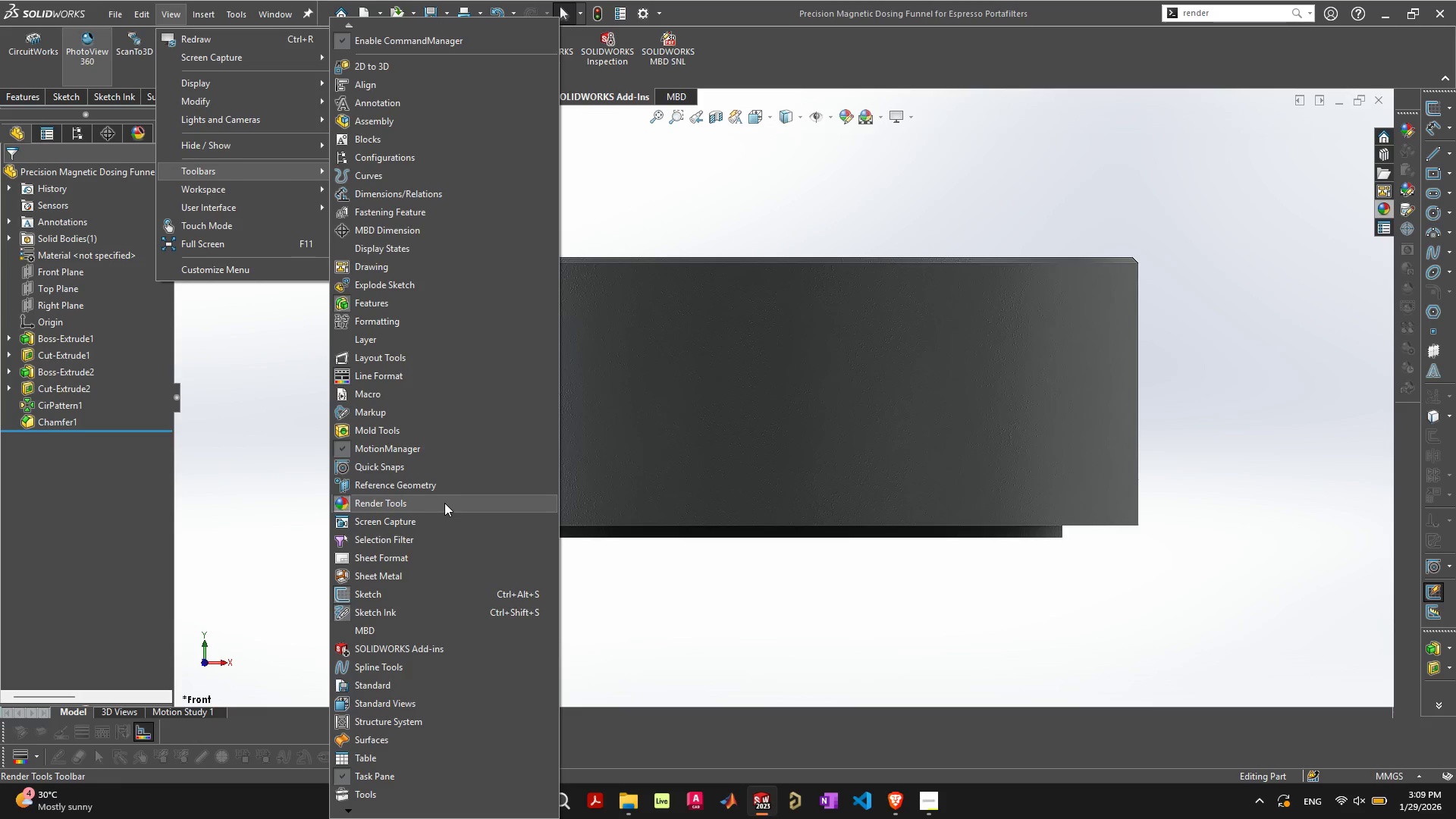 
triple_click([445, 503])
 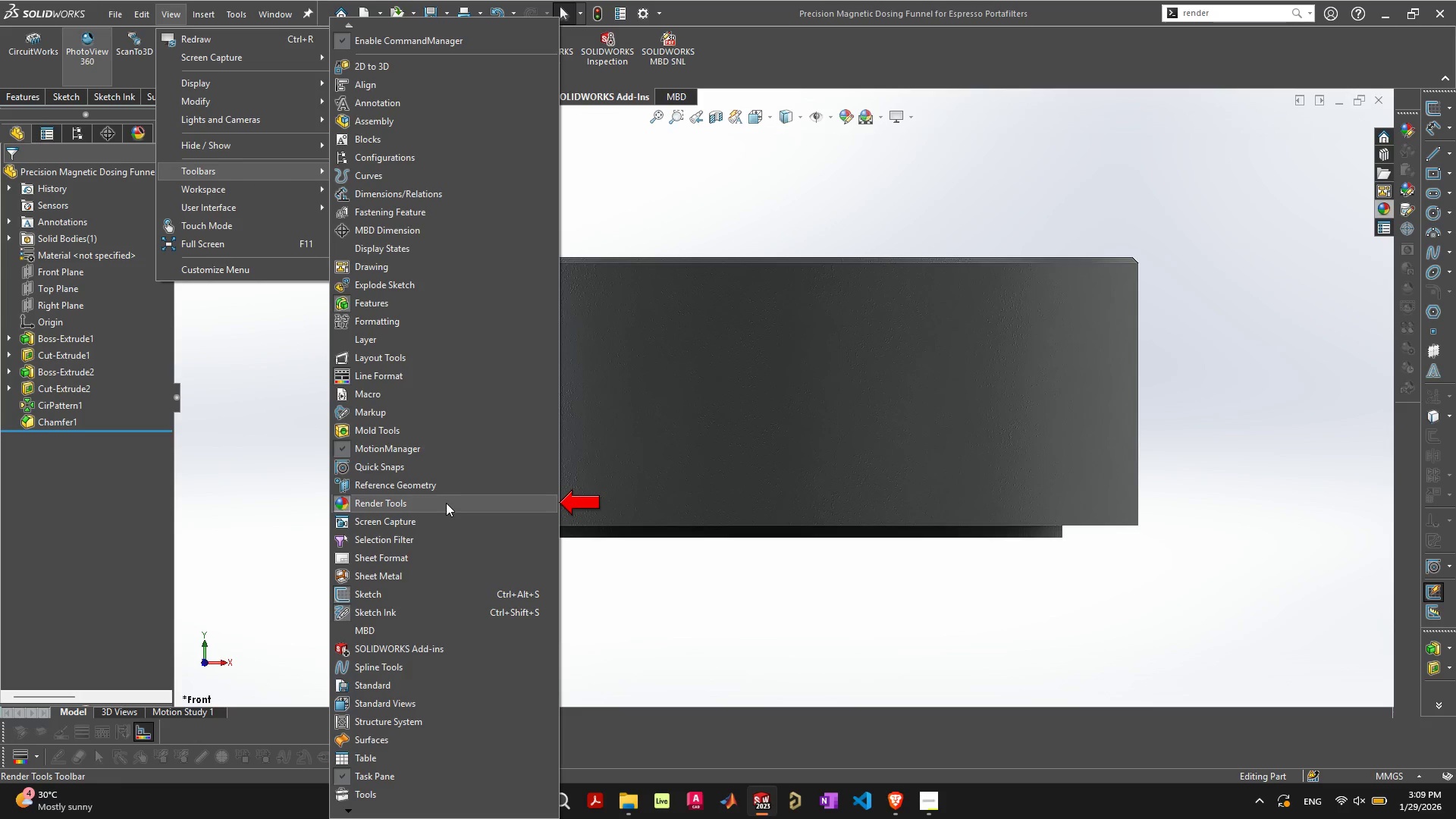 
left_click([446, 503])
 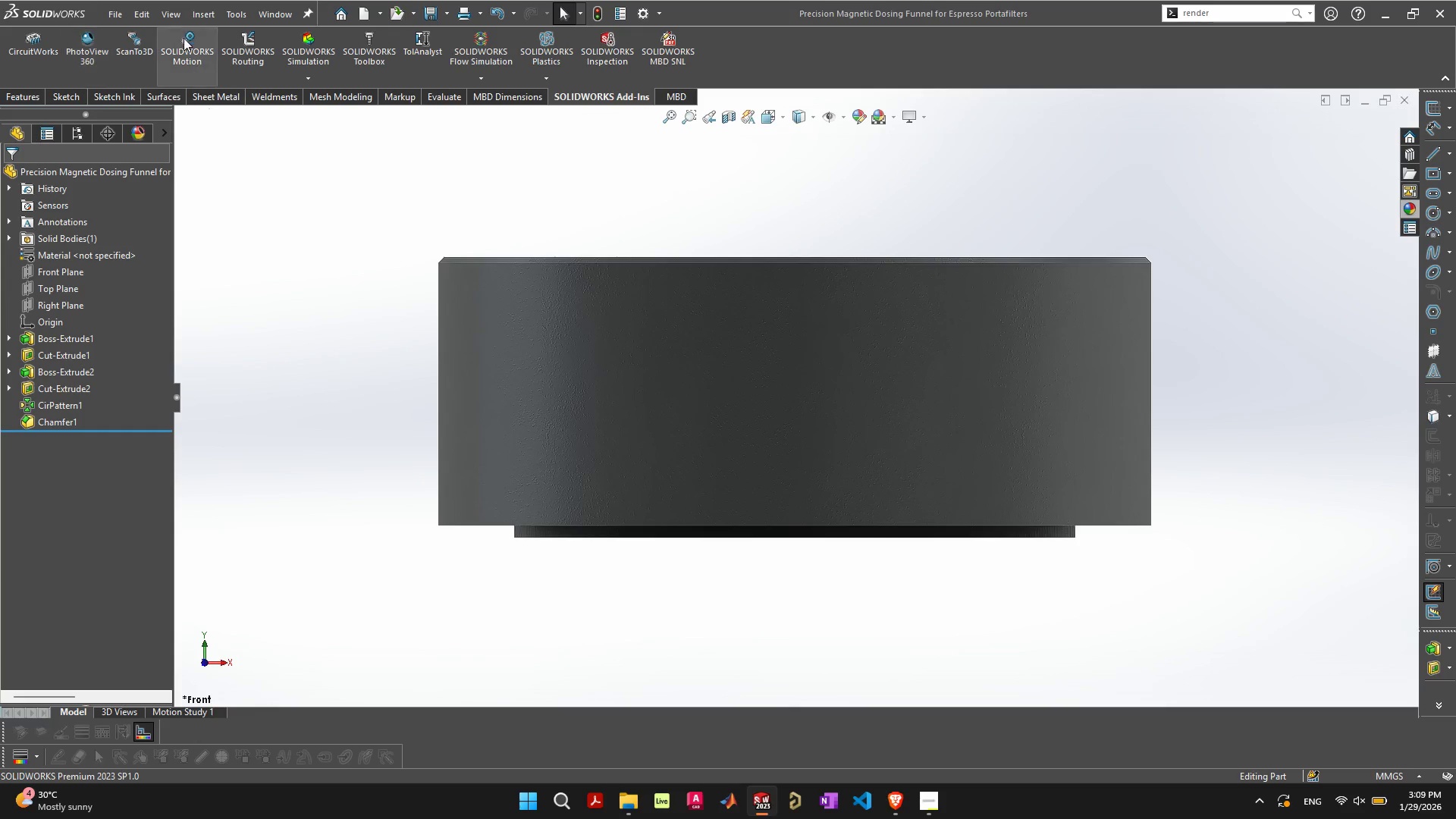 
left_click([131, 12])
 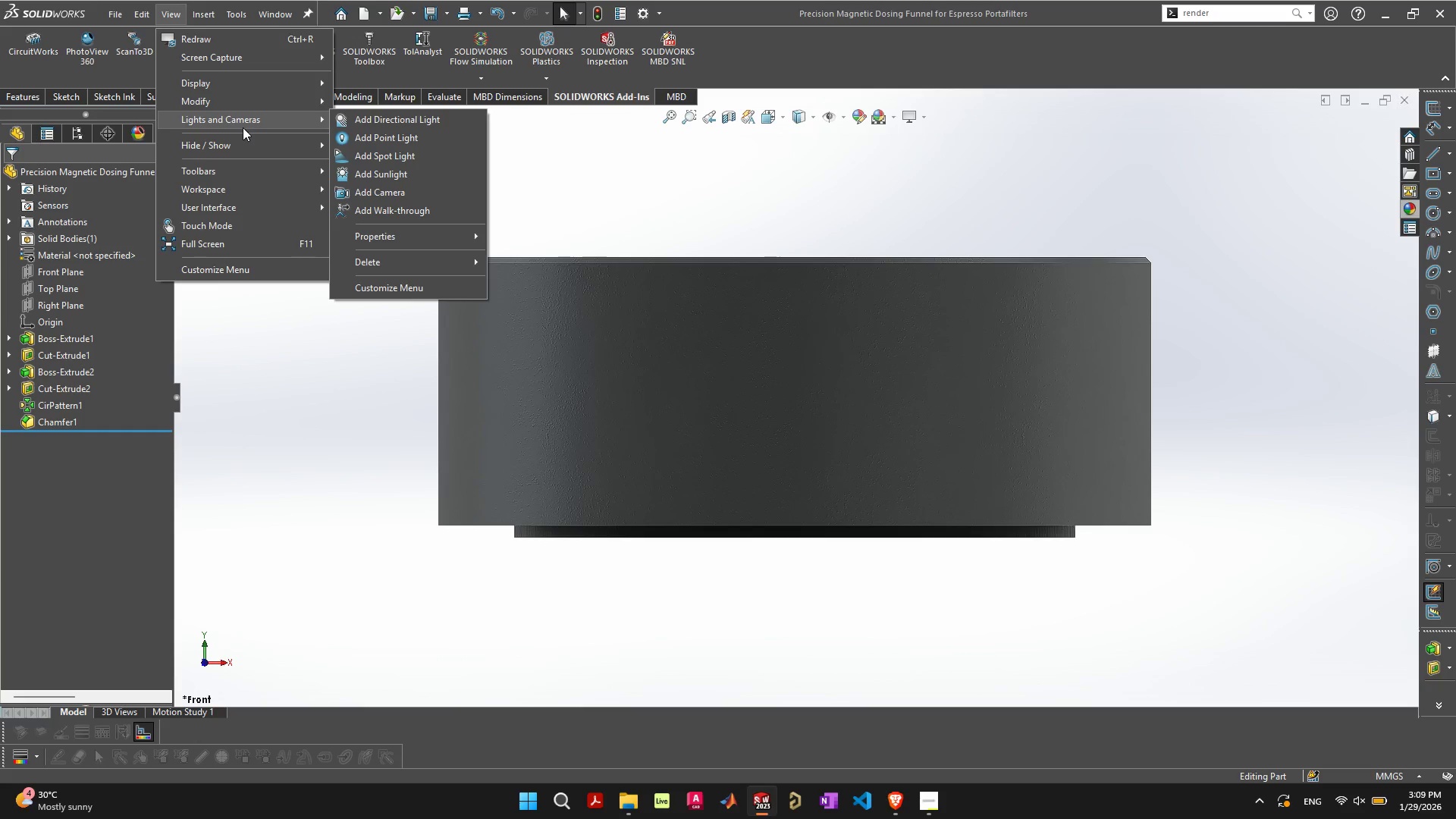 
mouse_move([277, 80])
 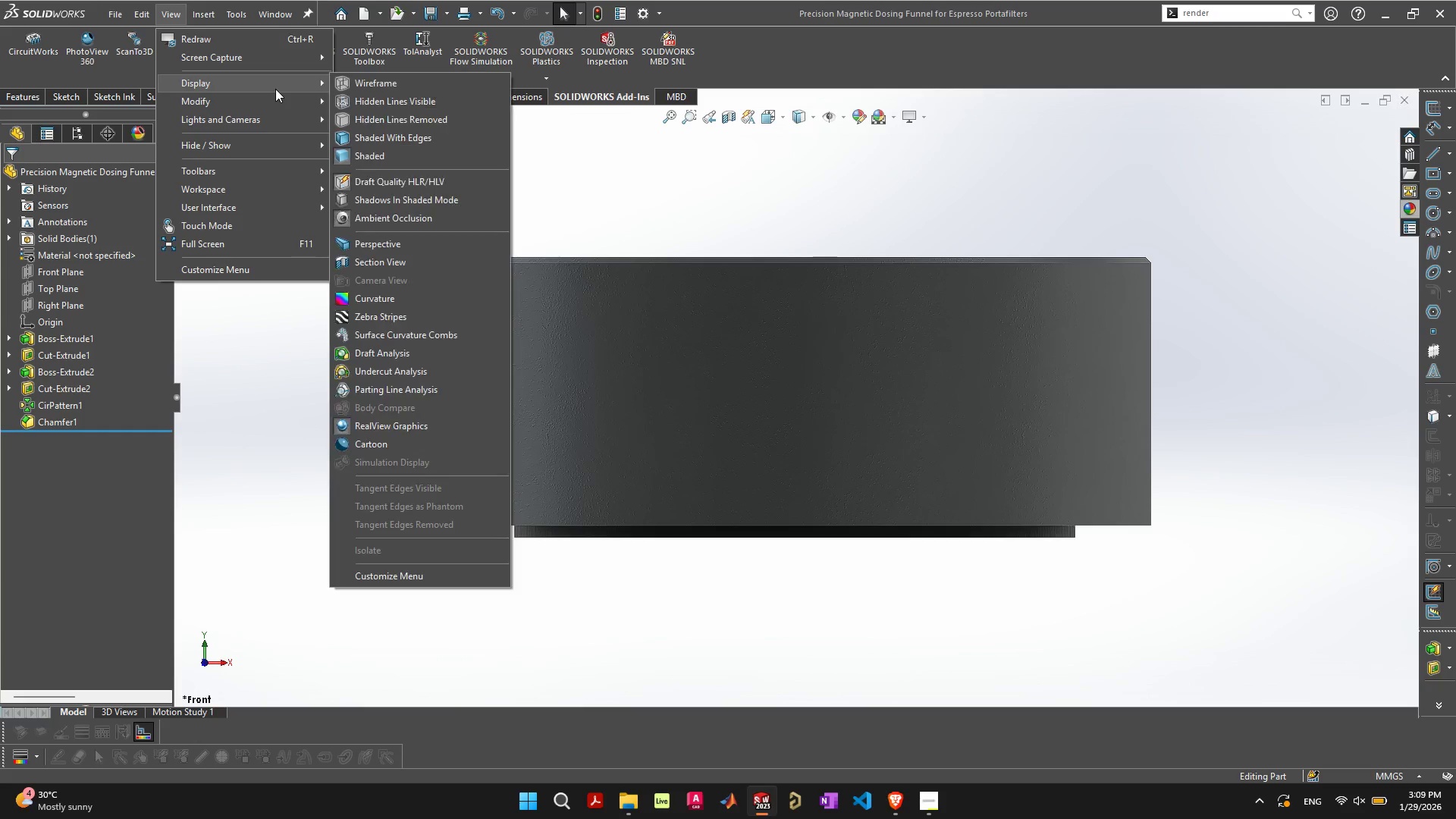 
mouse_move([274, 96])
 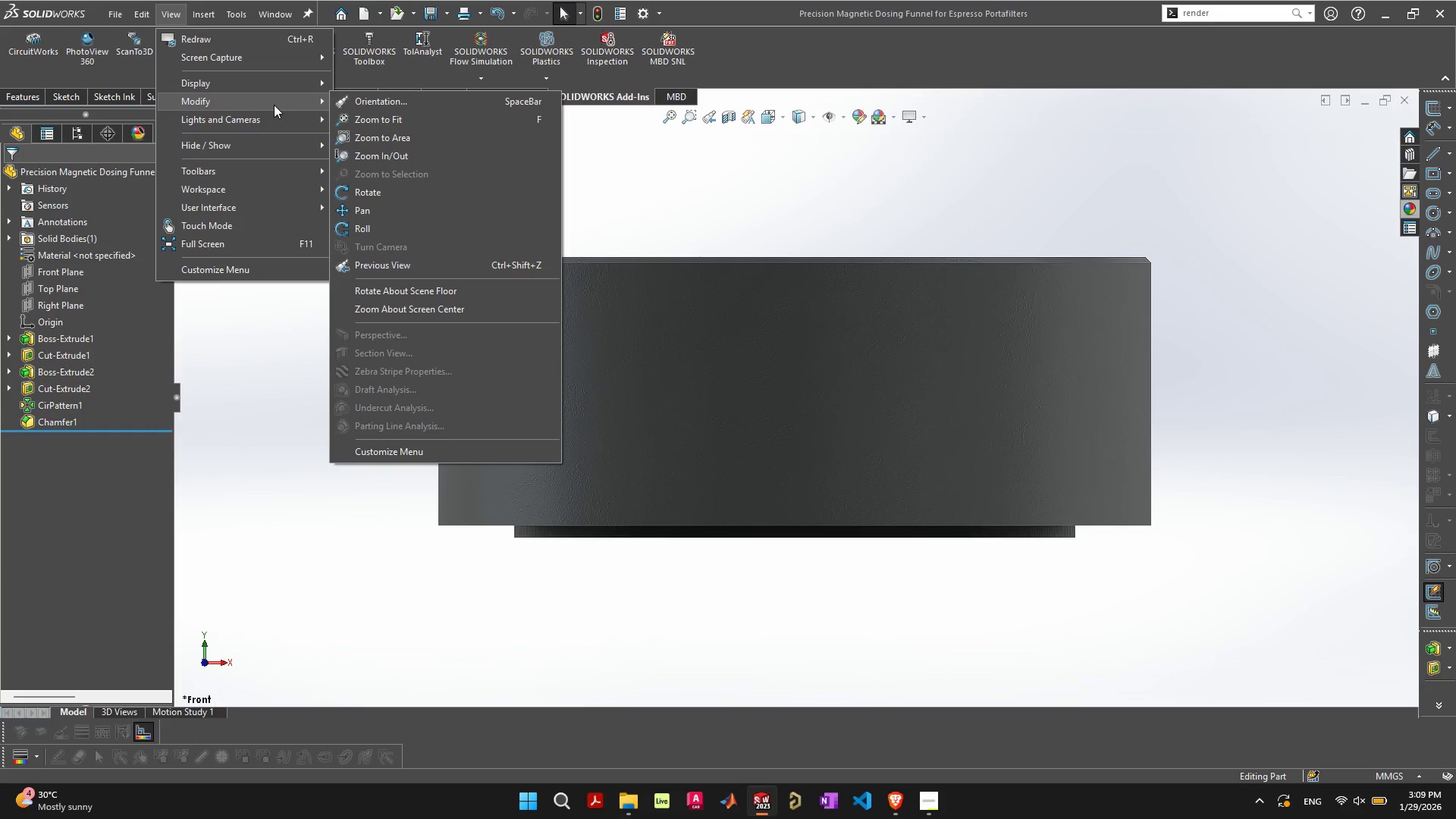 
mouse_move([274, 112])
 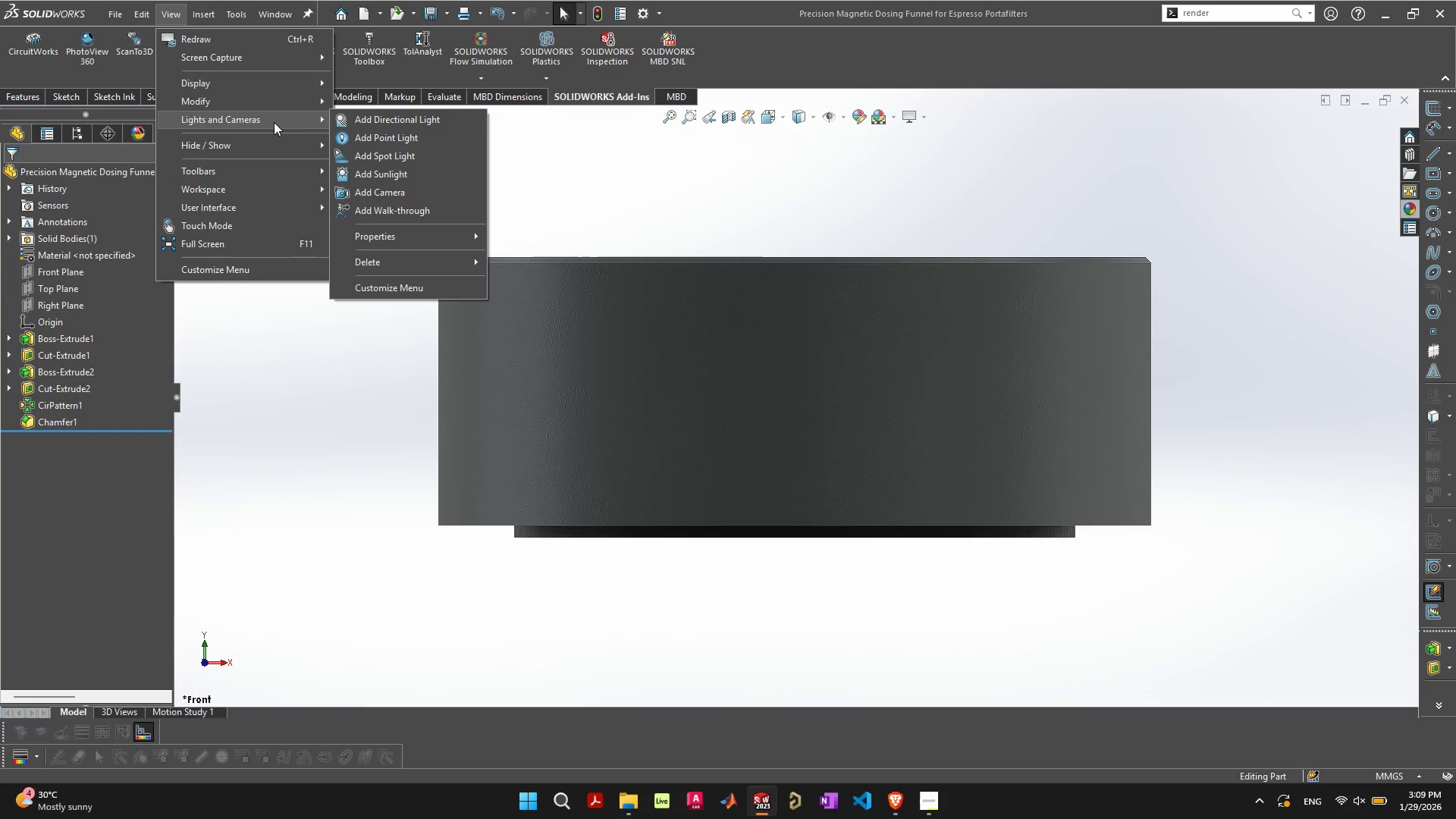 
mouse_move([281, 128])
 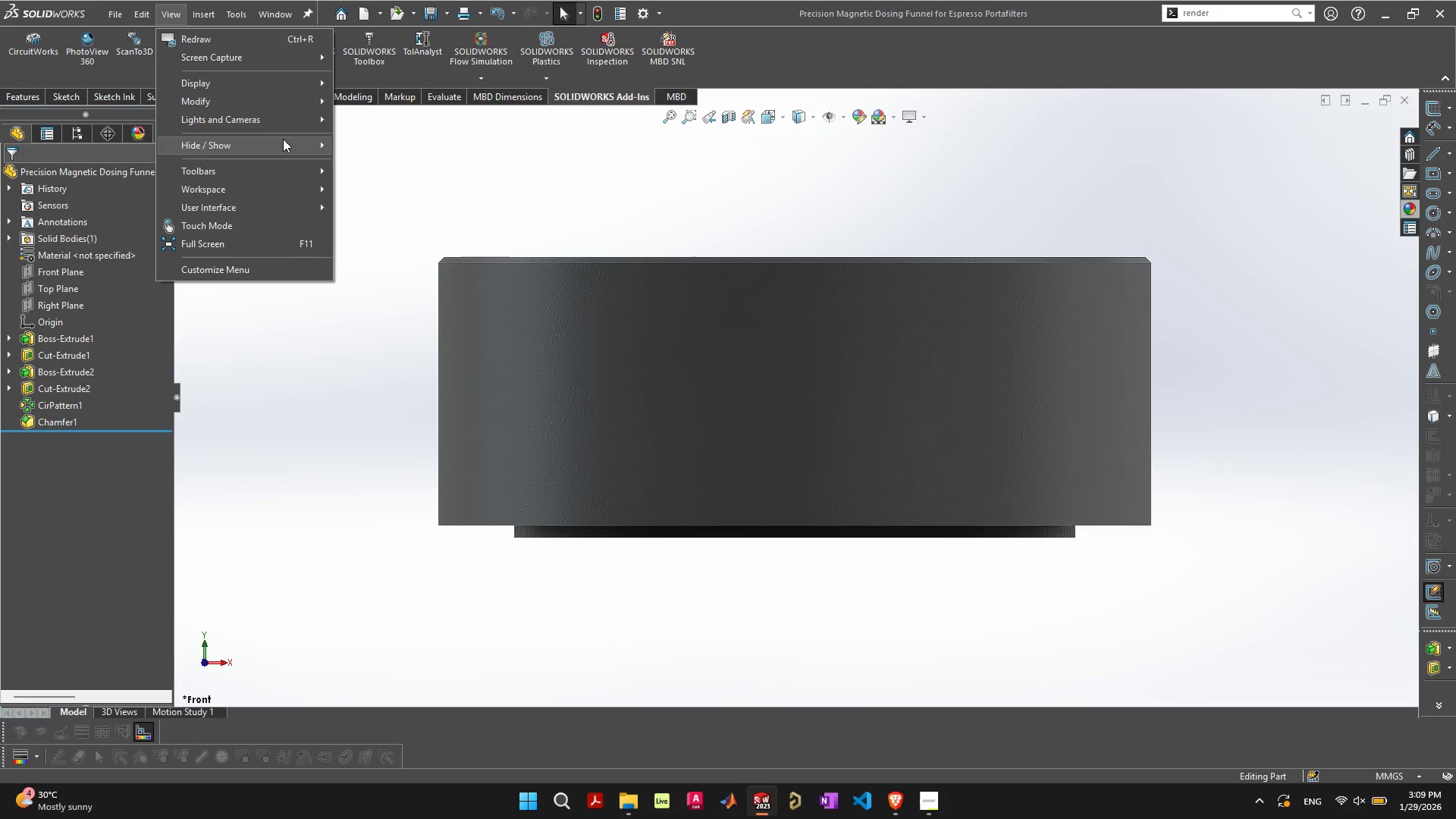 
mouse_move([281, 145])
 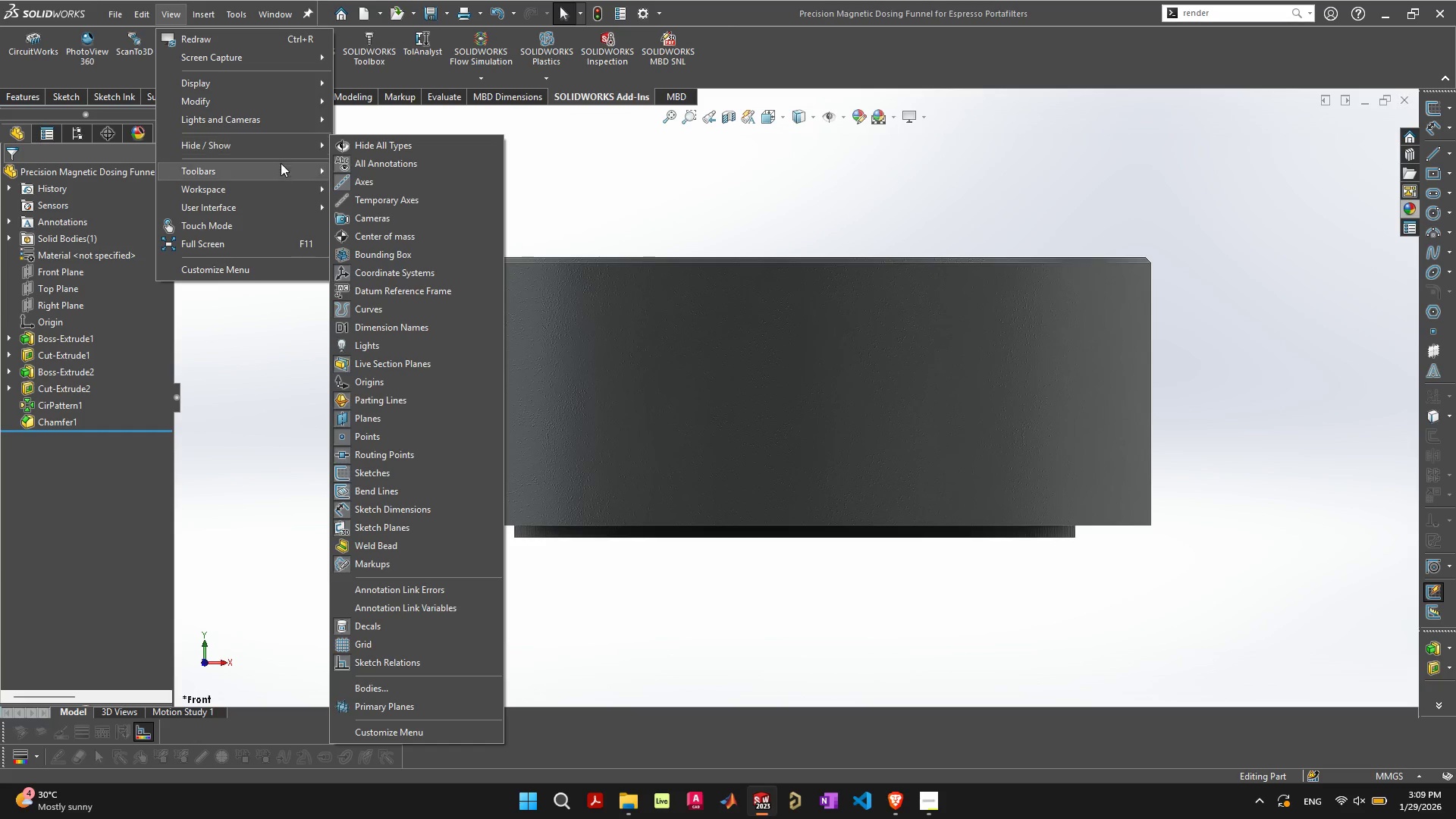 
mouse_move([309, 178])
 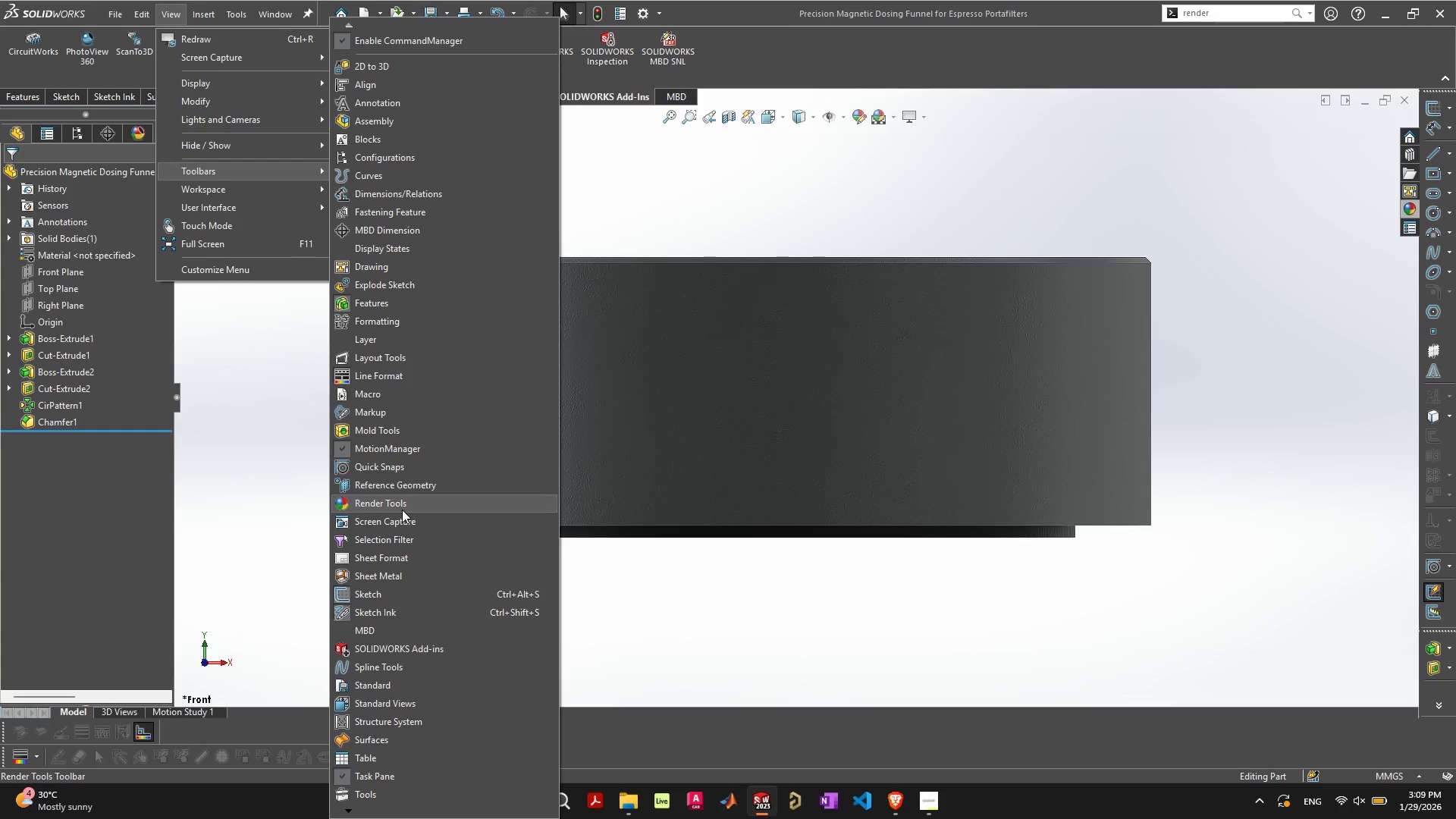 
left_click([402, 508])
 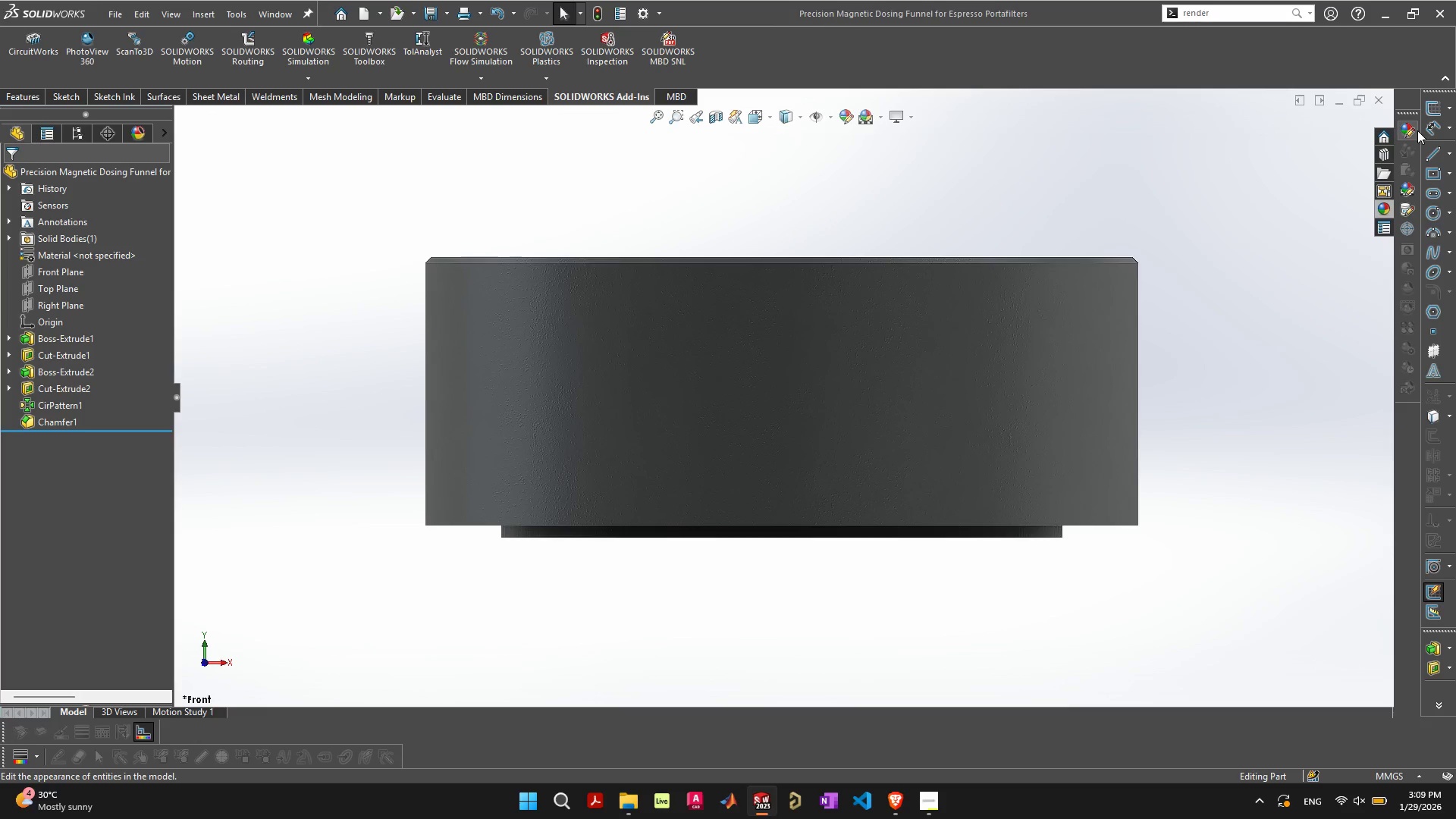 
wait(10.63)
 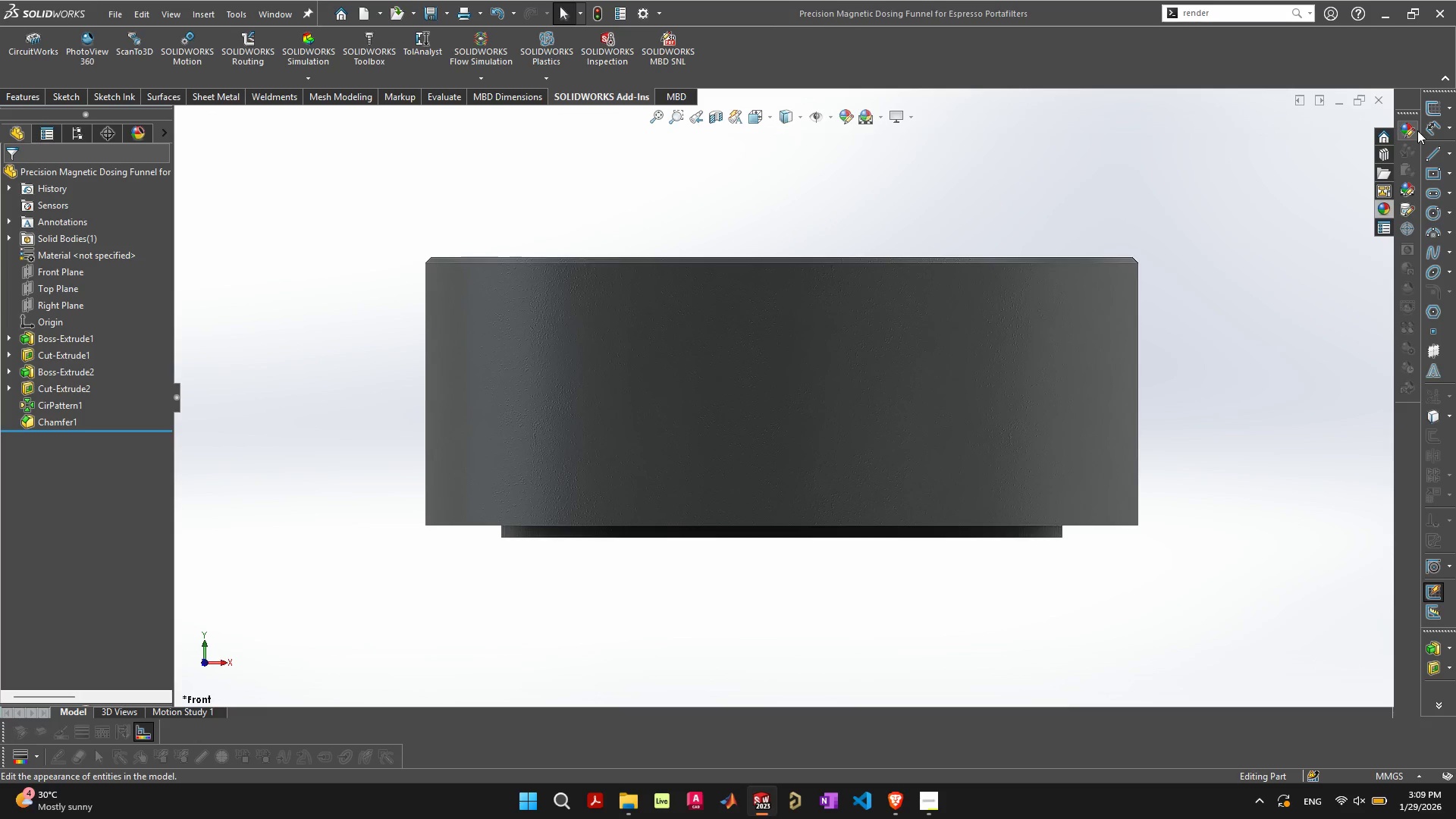 
mouse_move([1404, 218])
 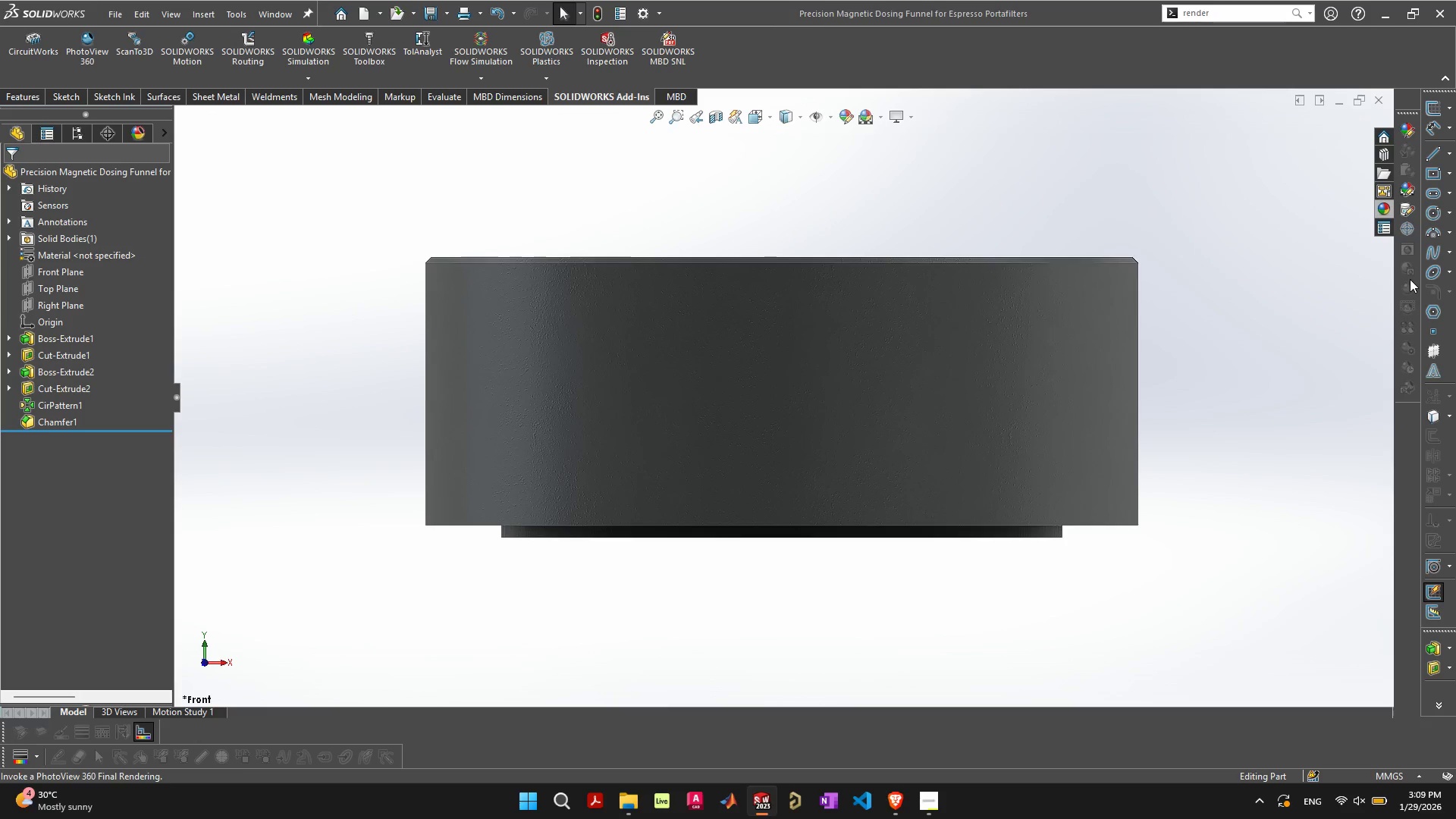 
mouse_move([1398, 254])
 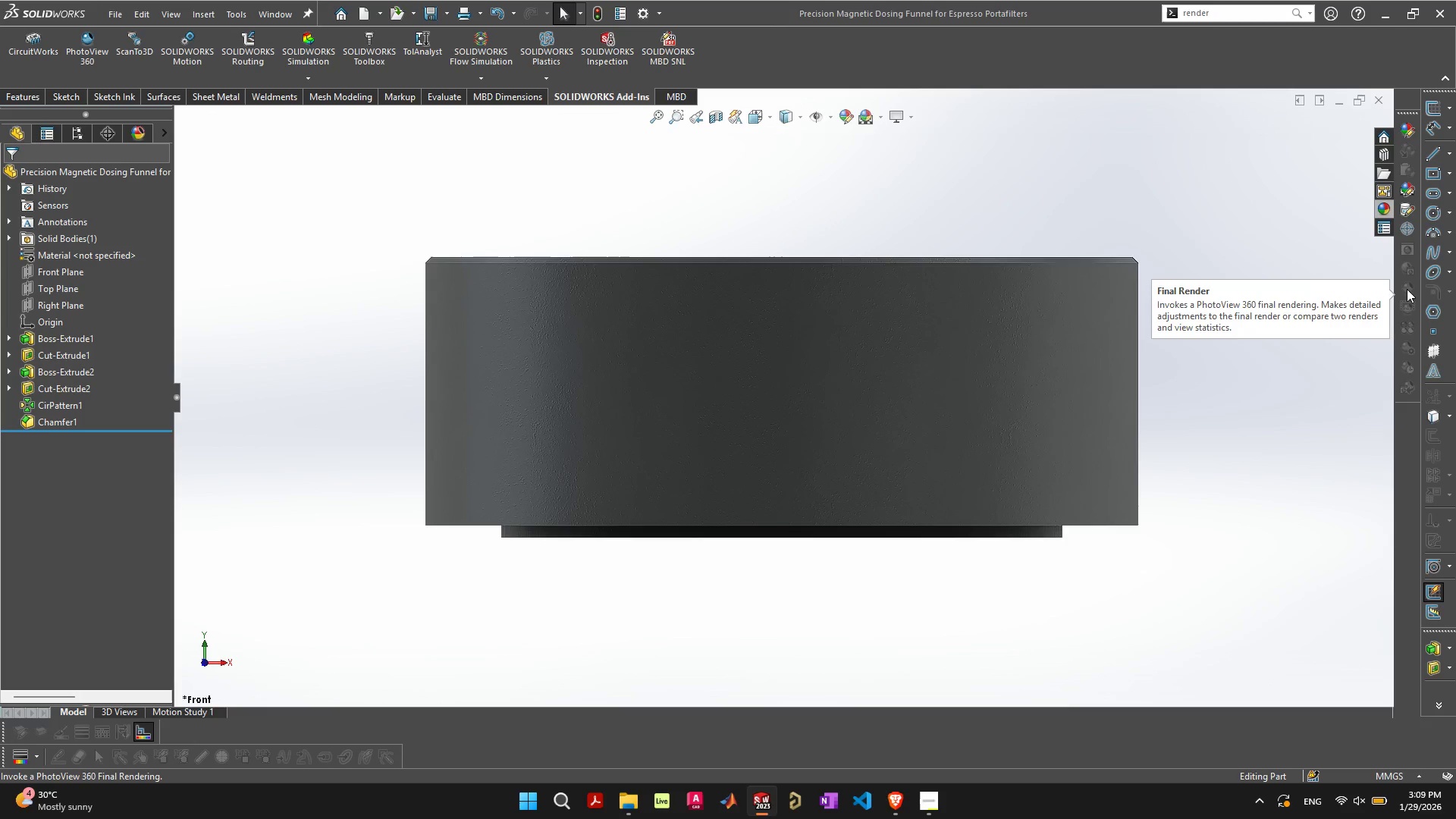 
wait(8.07)
 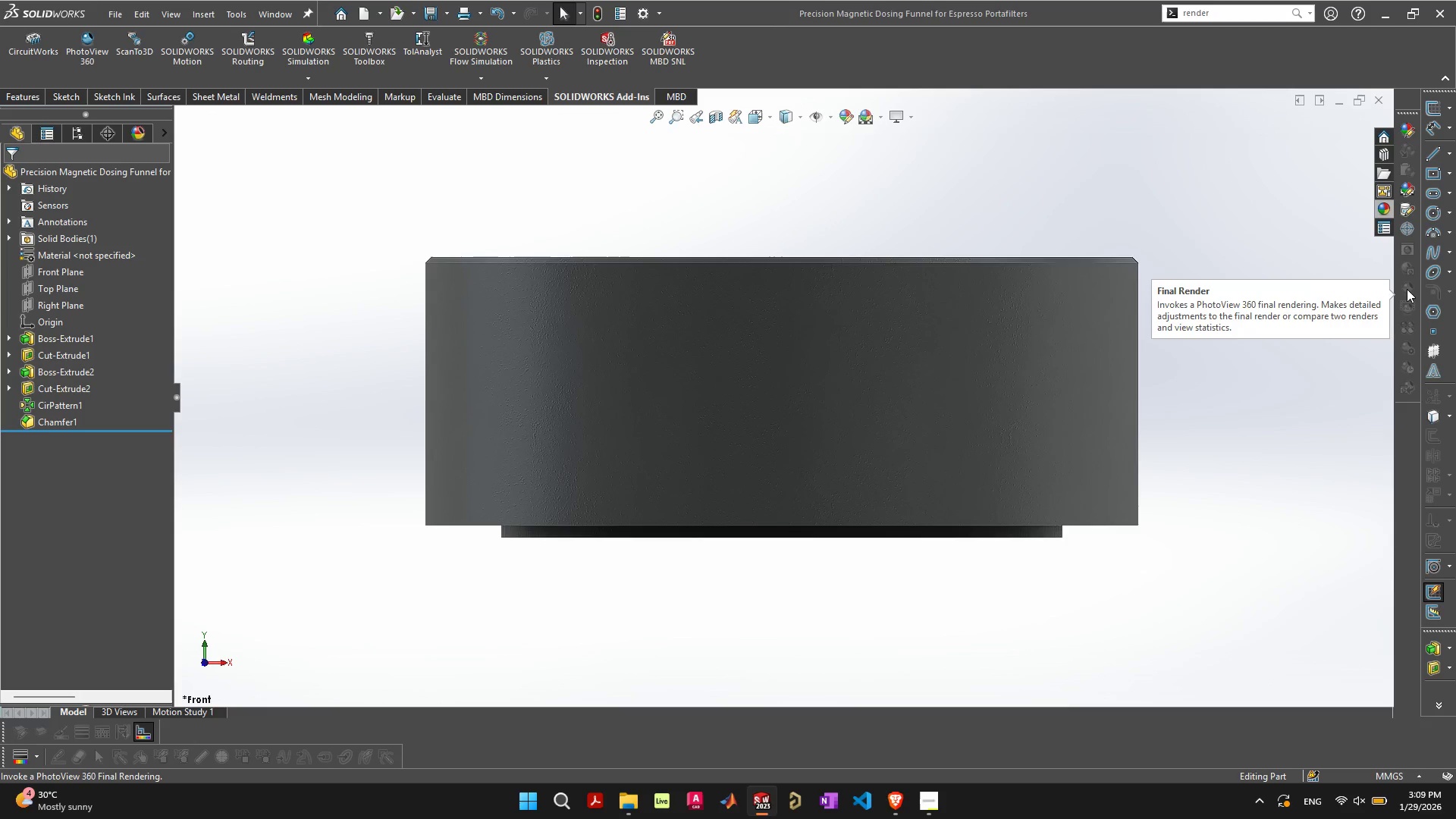 
mouse_move([1391, 305])
 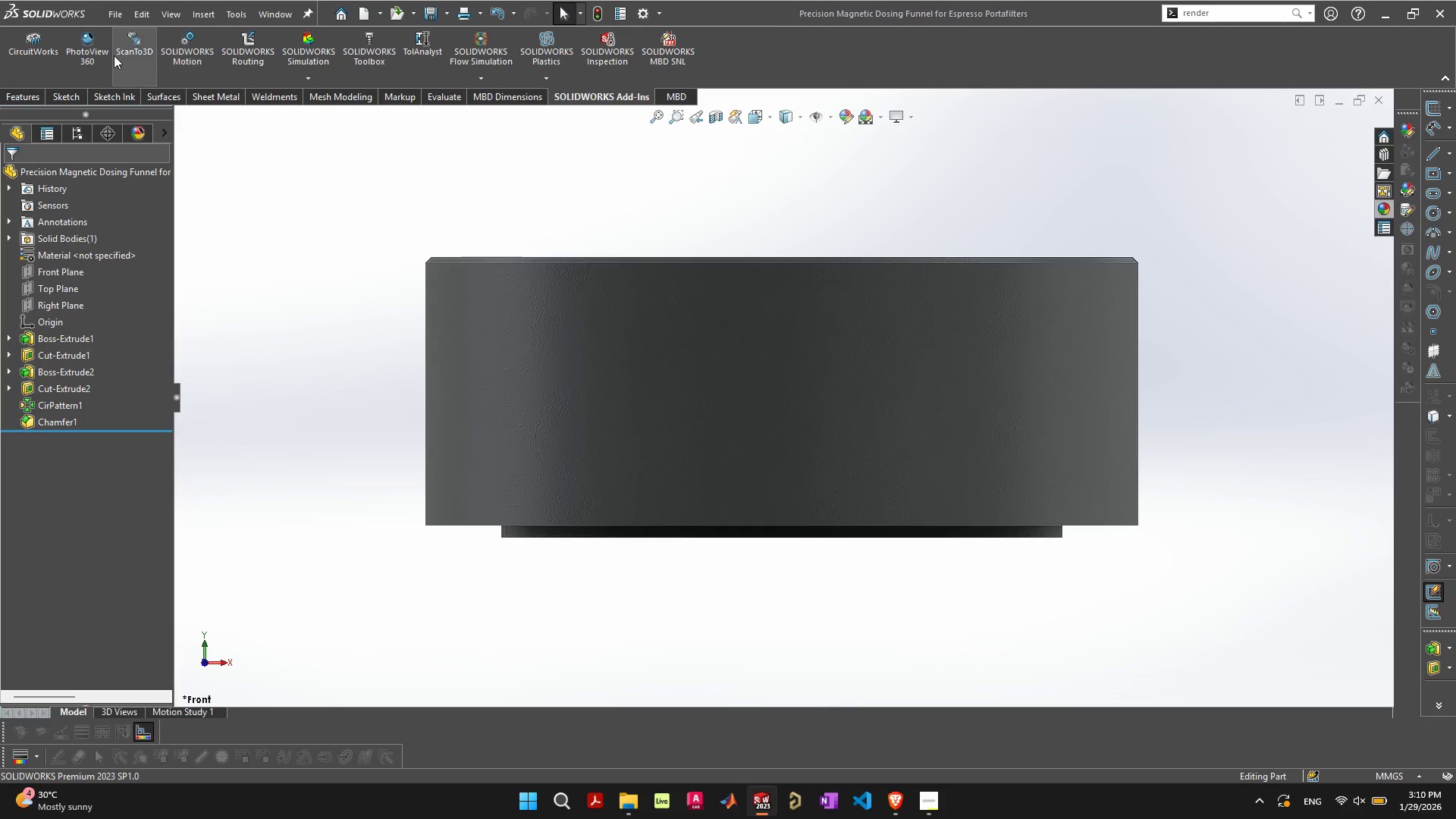 
left_click([96, 40])
 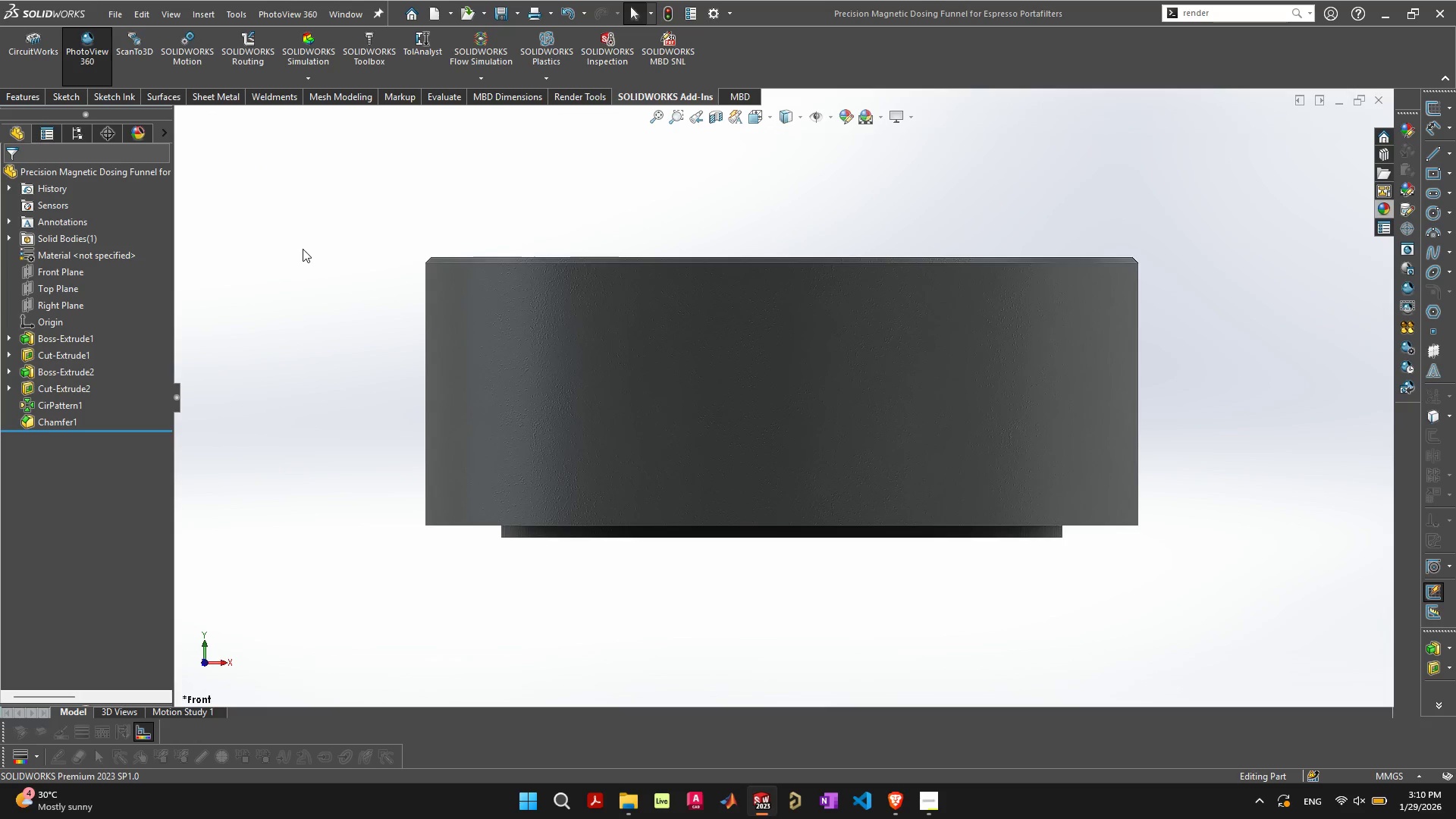 
wait(6.56)
 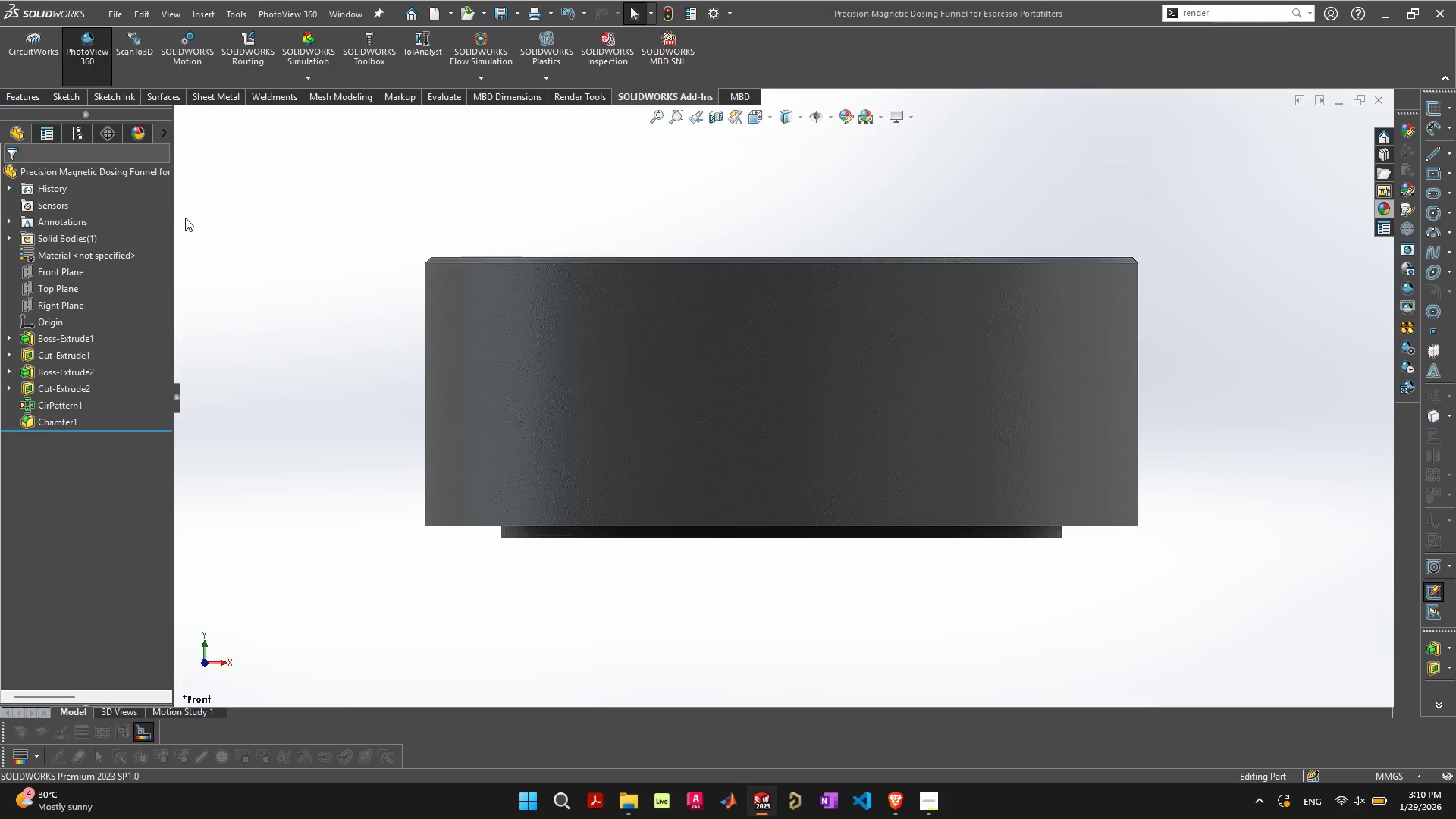 
left_click([556, 100])
 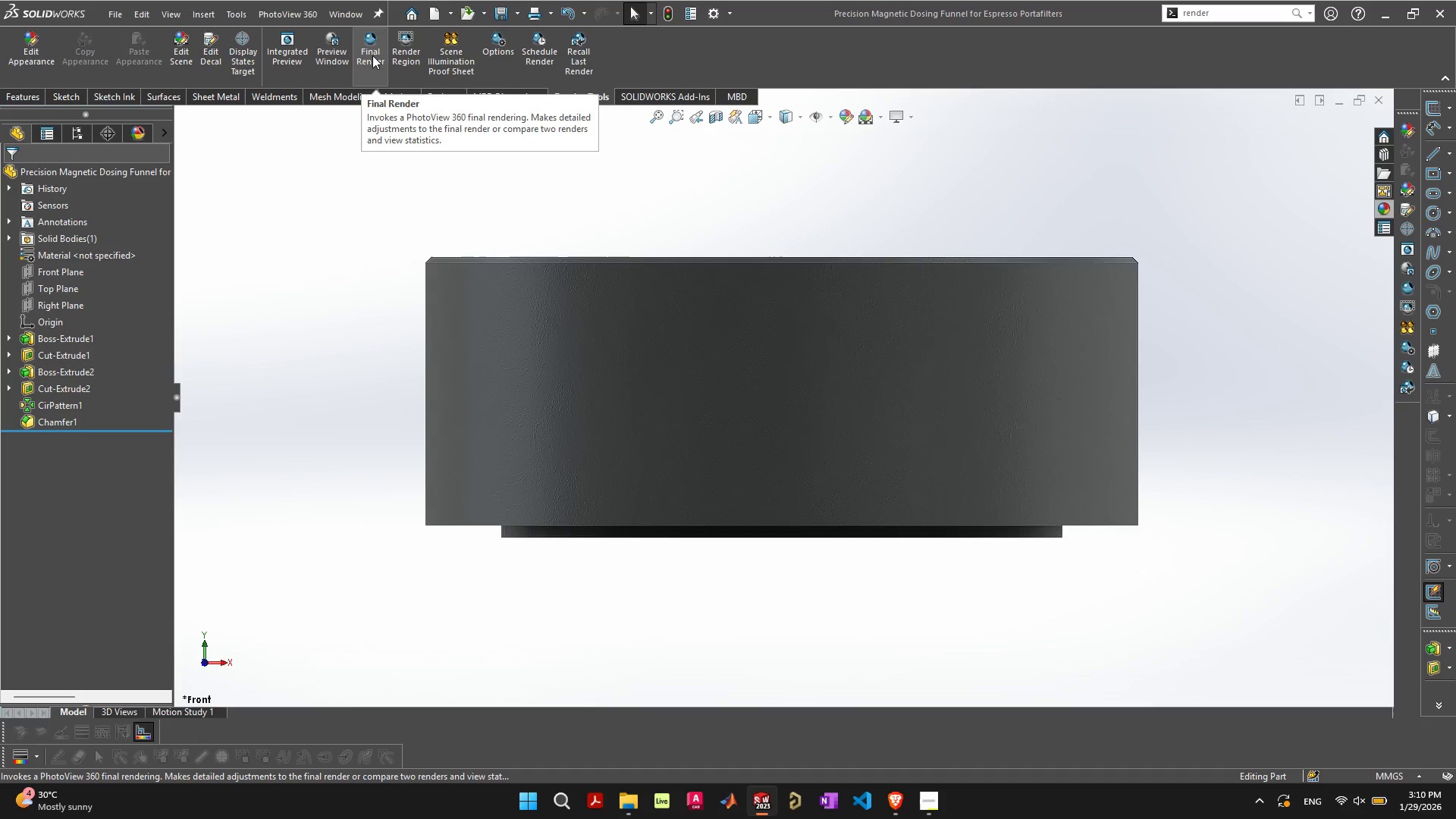 
wait(11.42)
 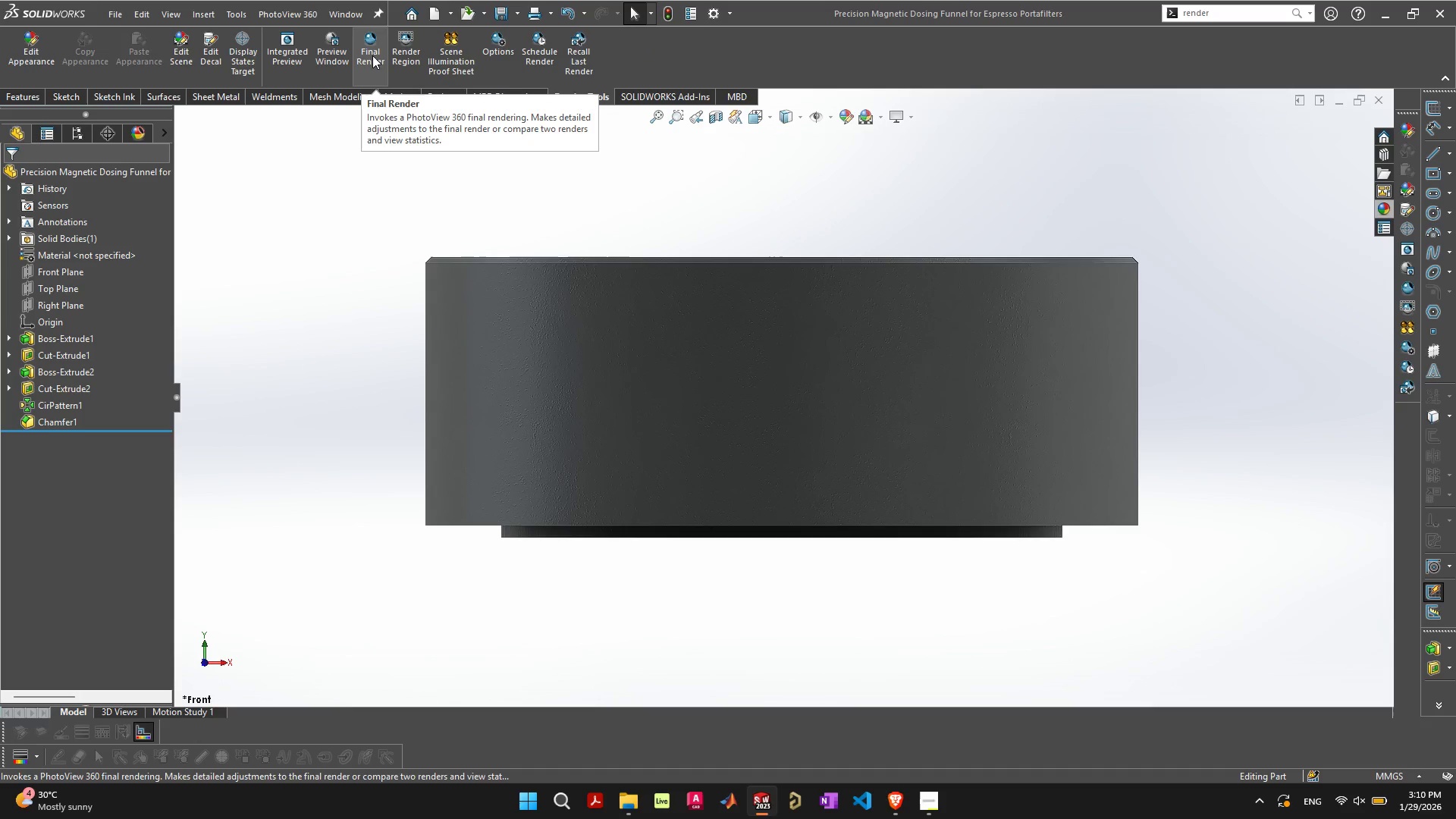 
left_click([500, 52])
 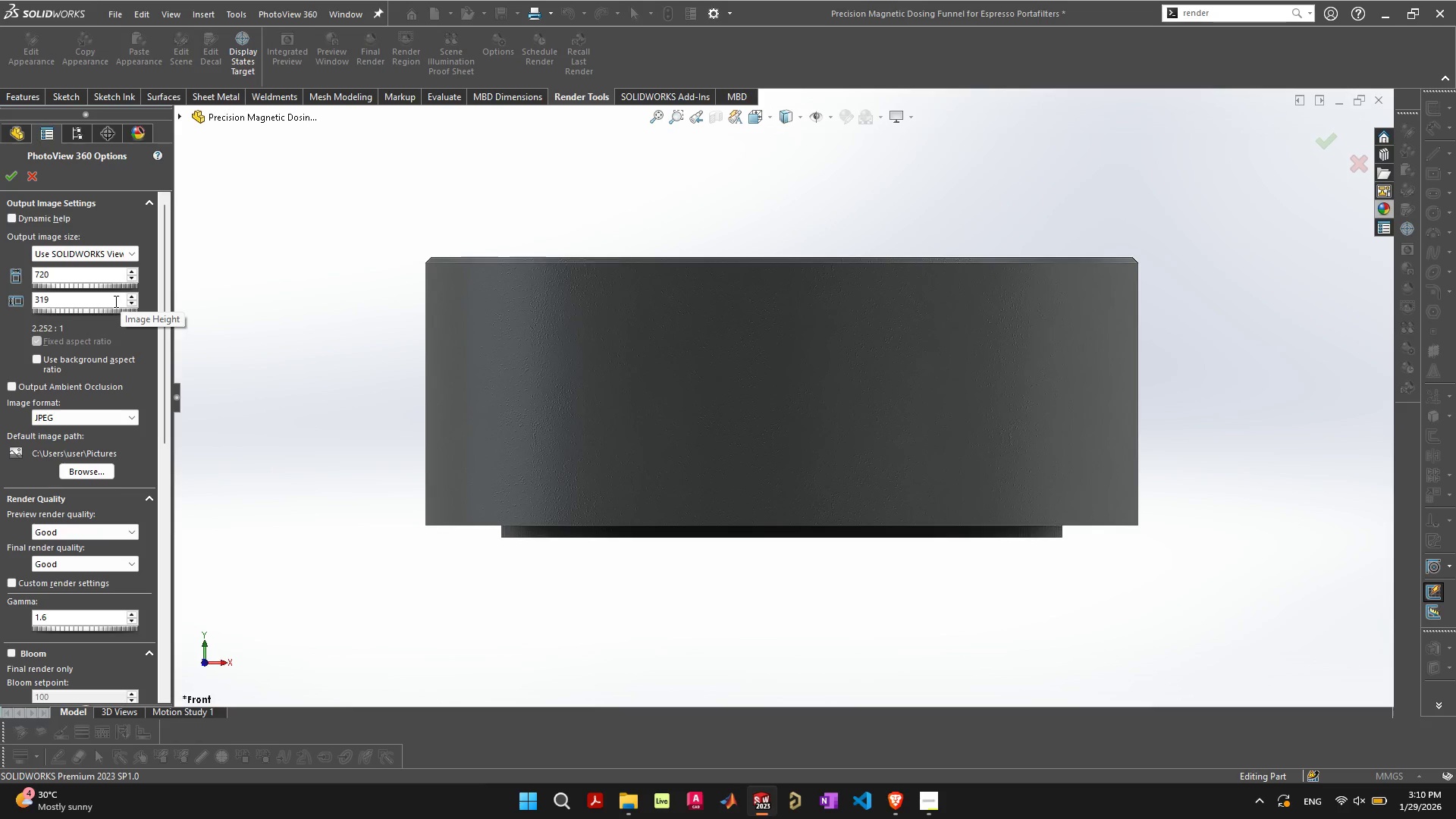 
wait(6.47)
 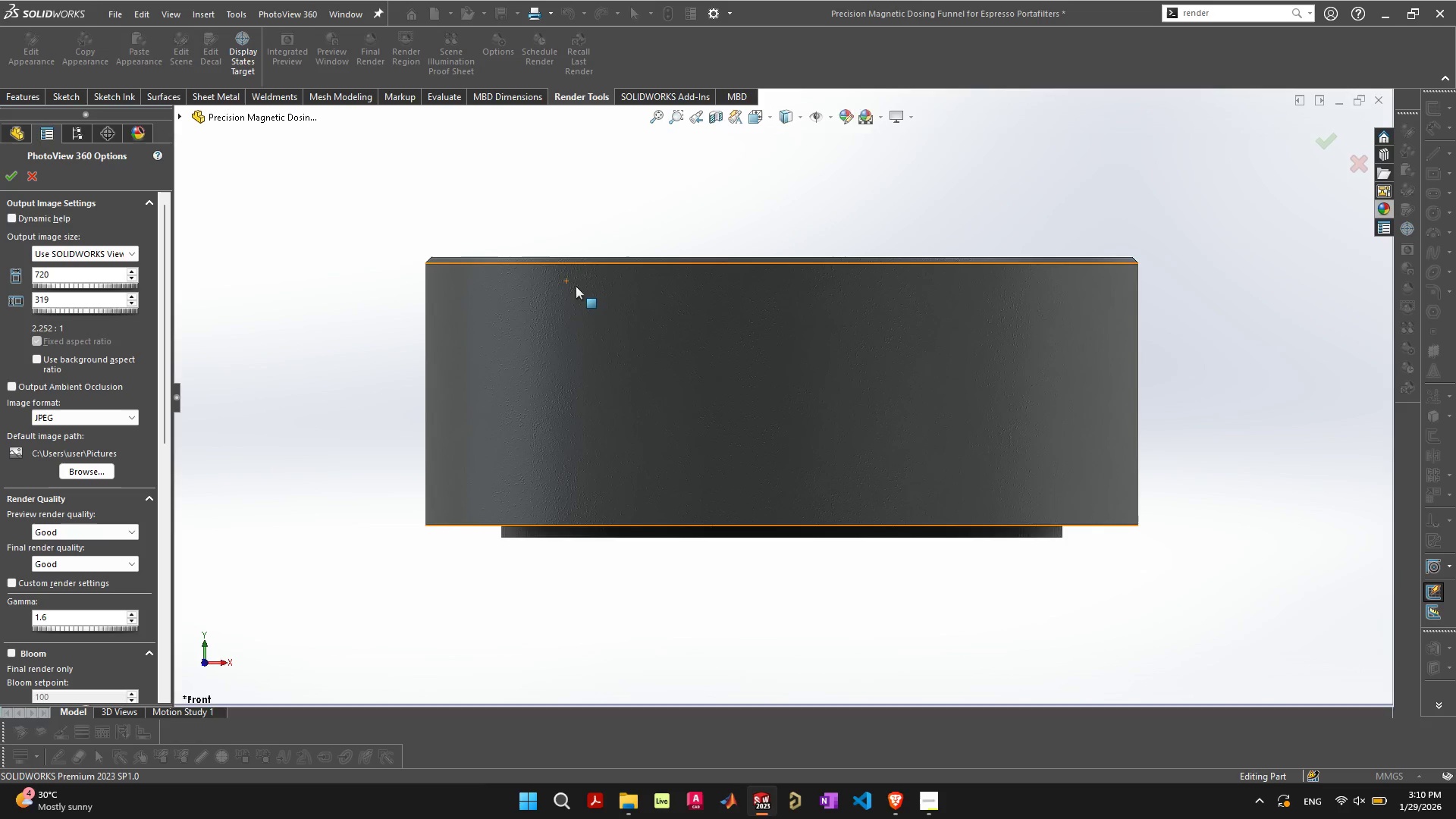 
left_click([121, 249])
 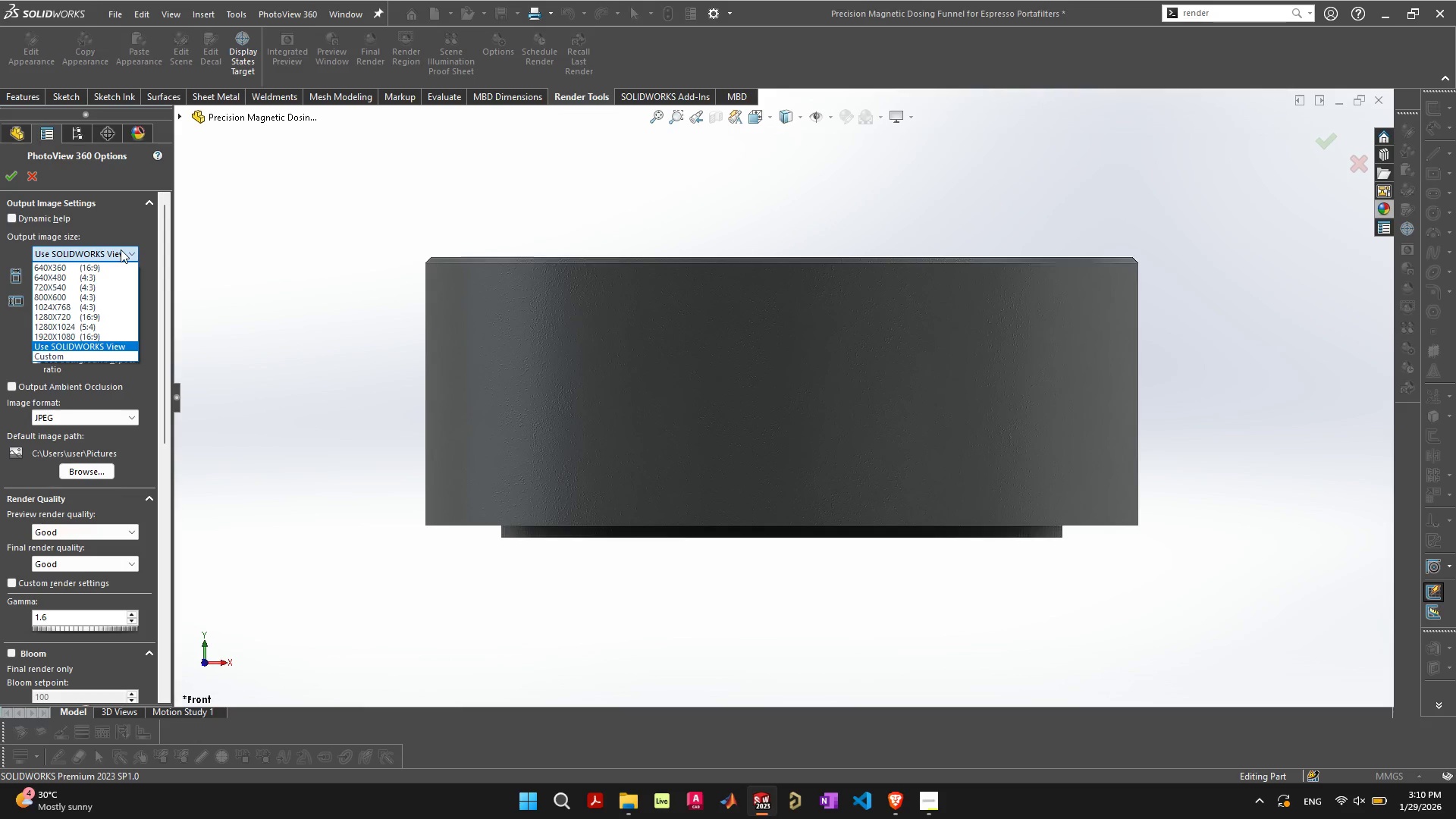 
wait(16.98)
 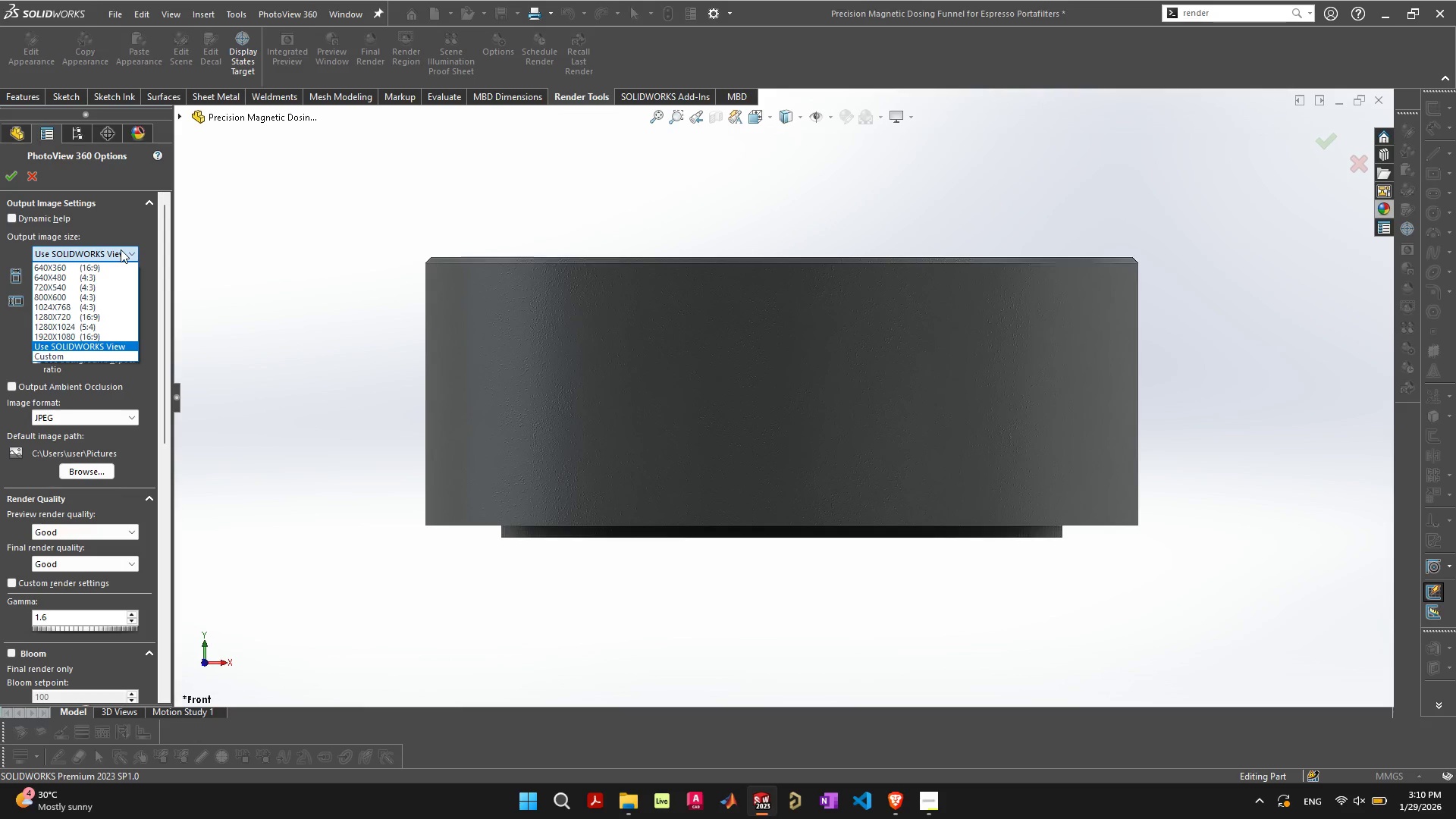 
left_click([120, 340])
 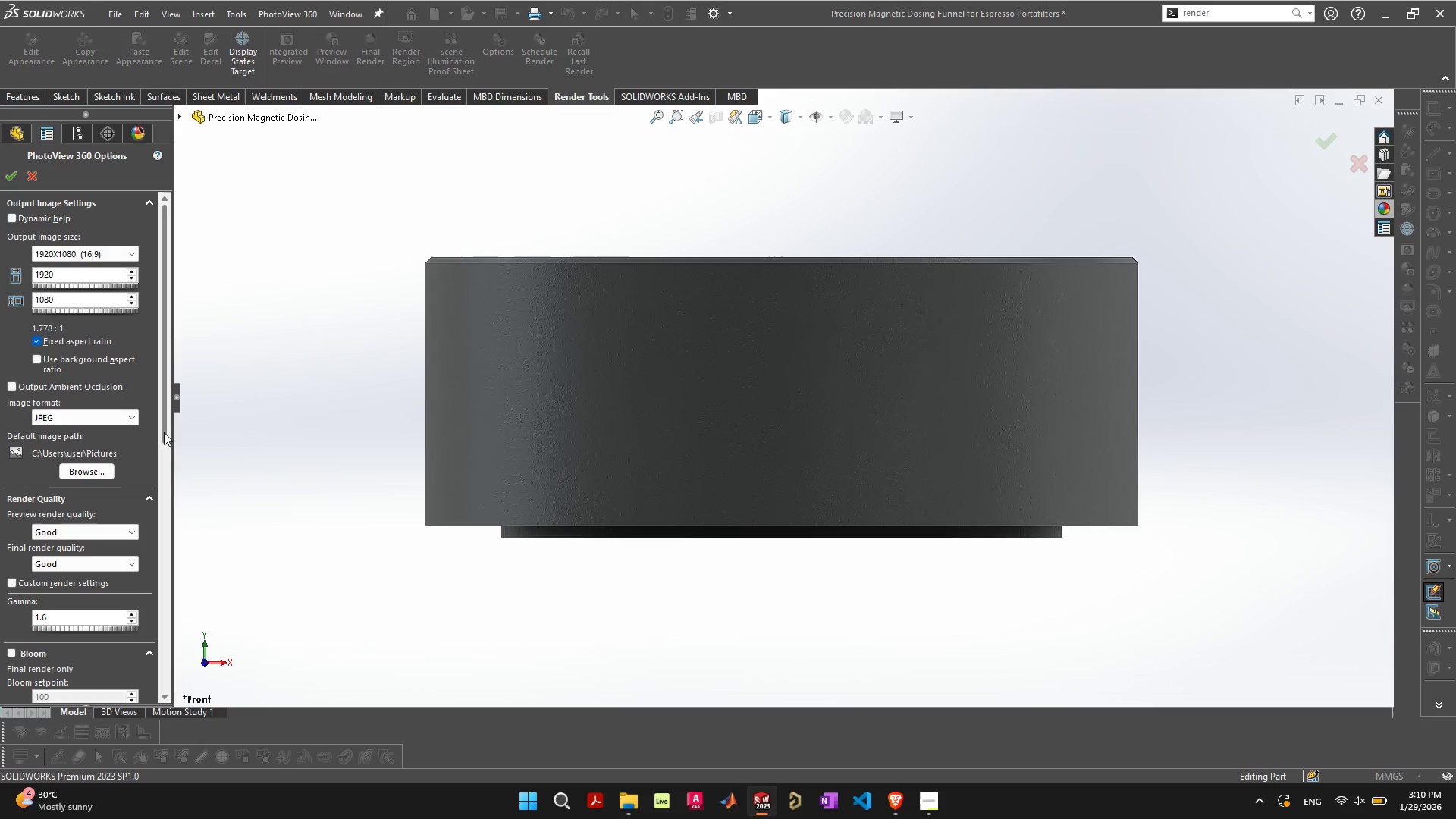 
wait(12.75)
 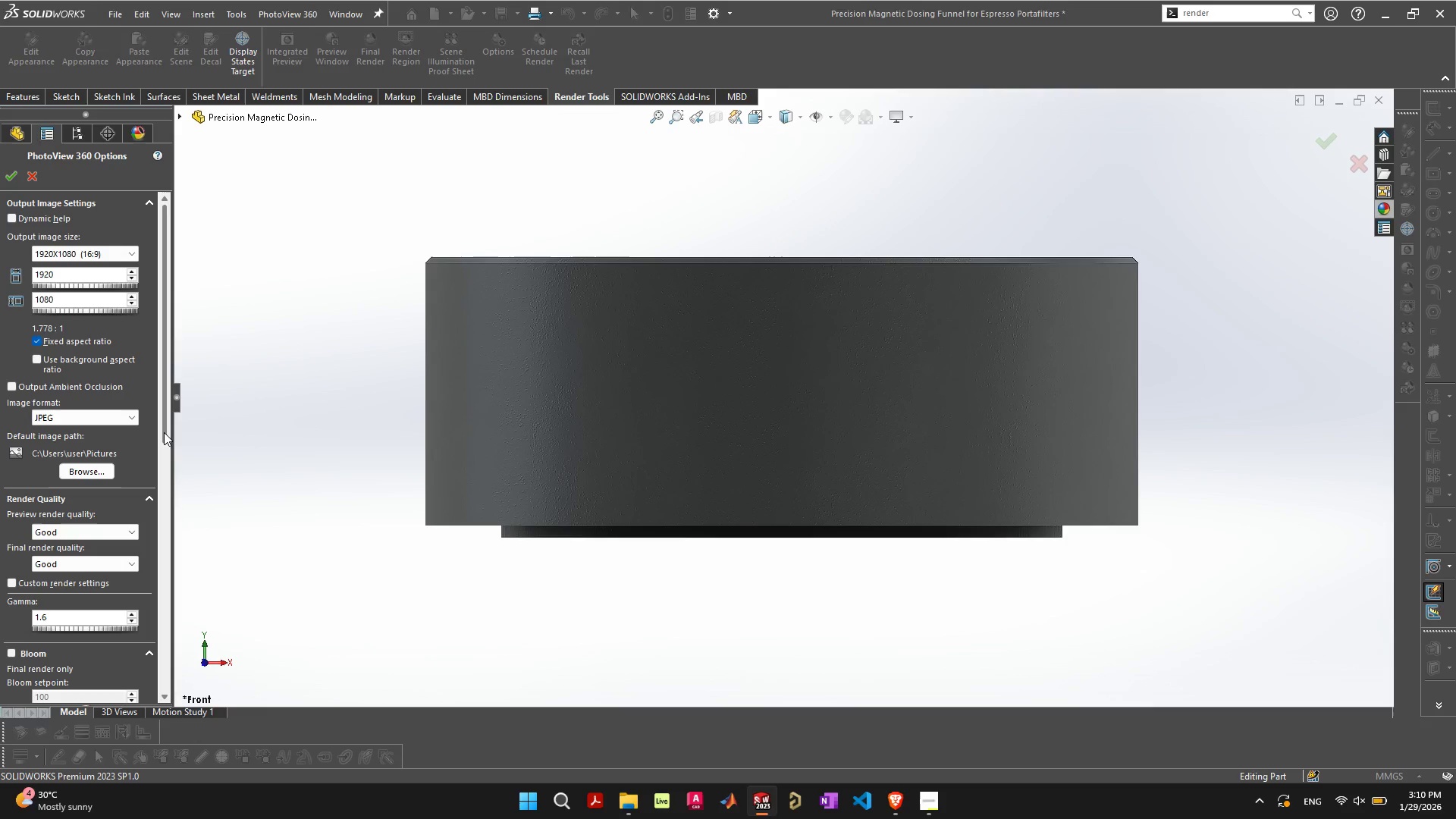 
left_click([100, 466])